 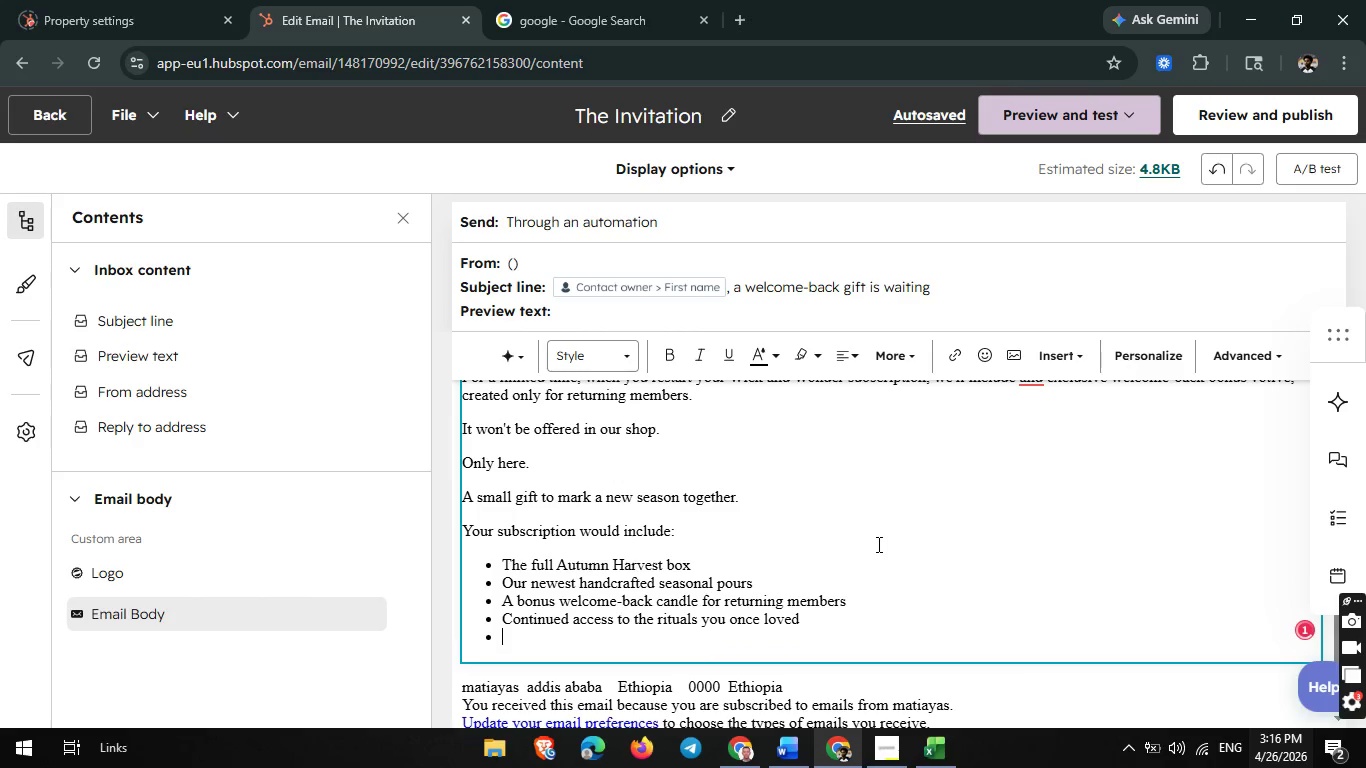 
key(Enter)
 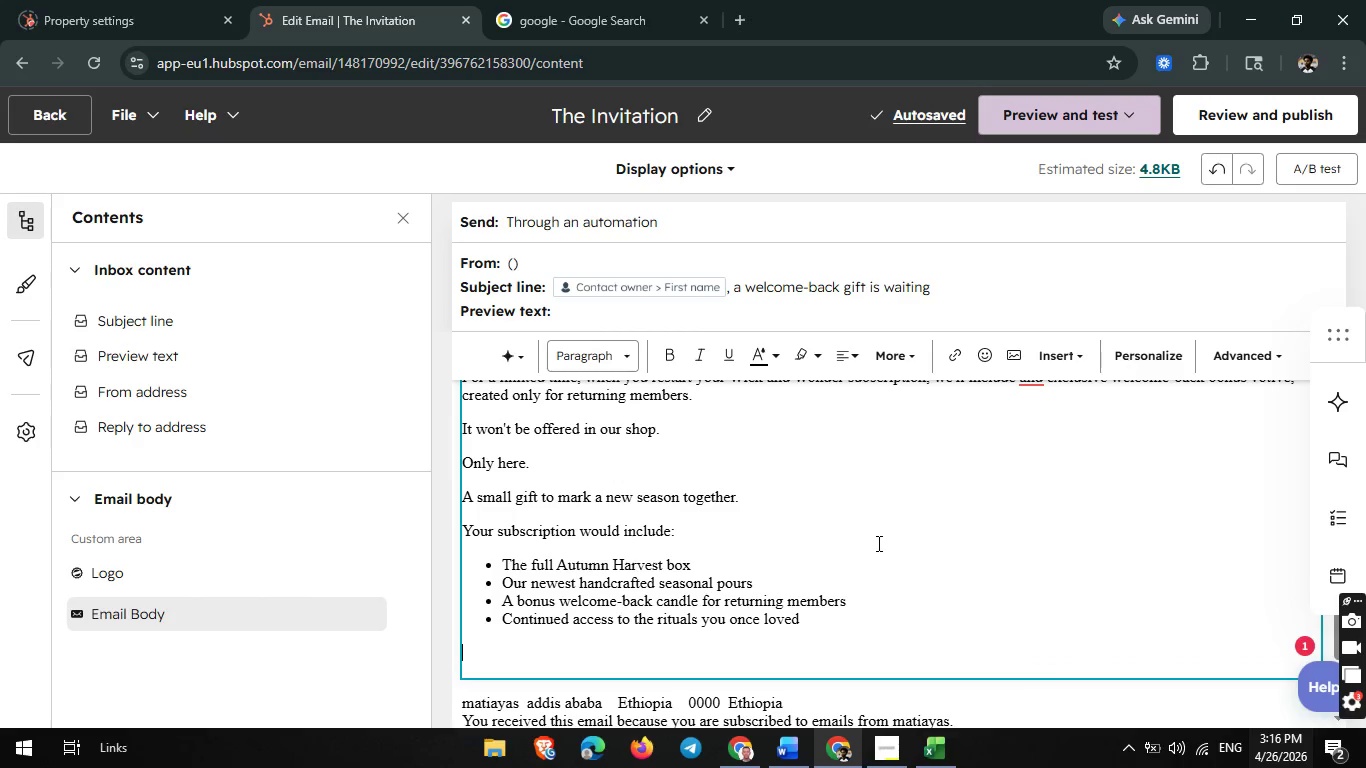 
wait(7.41)
 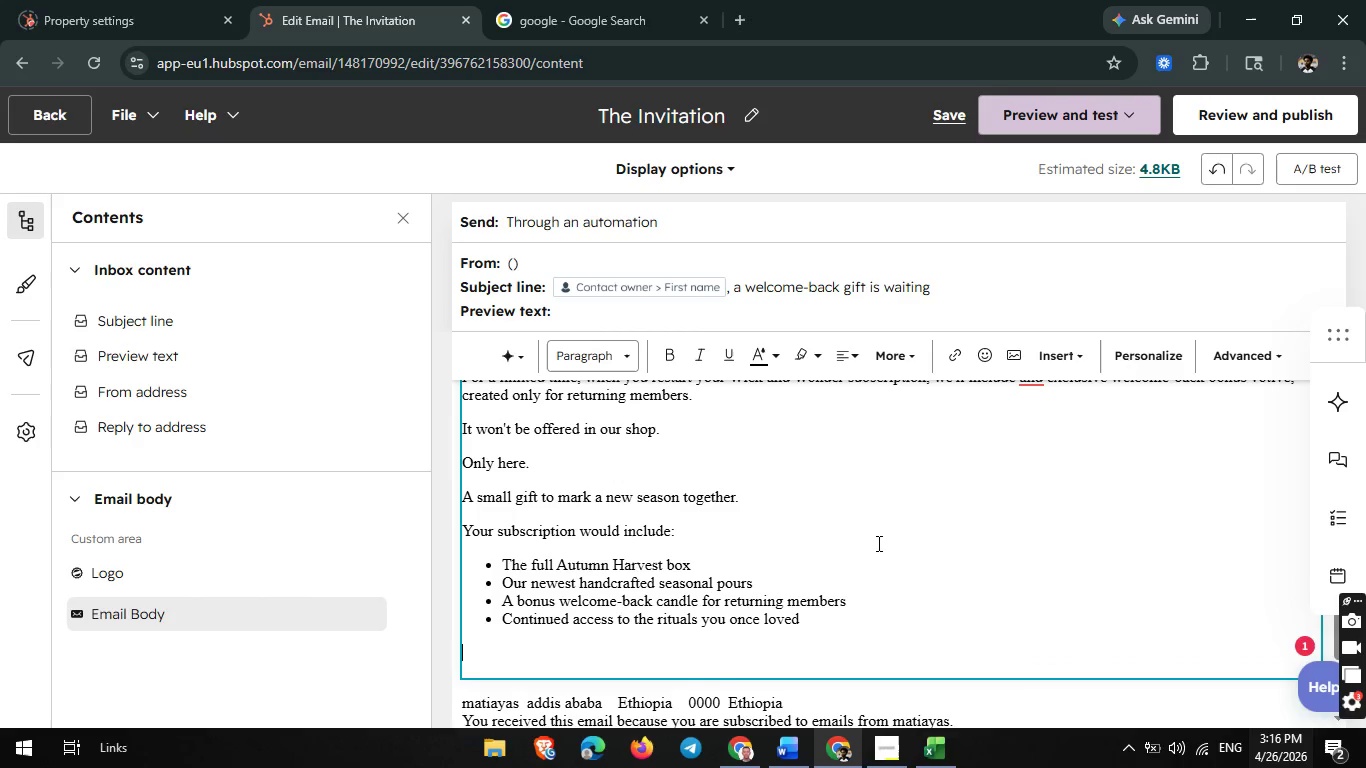 
type(And becaua)
key(Backspace)
type(se we remember your love of )
 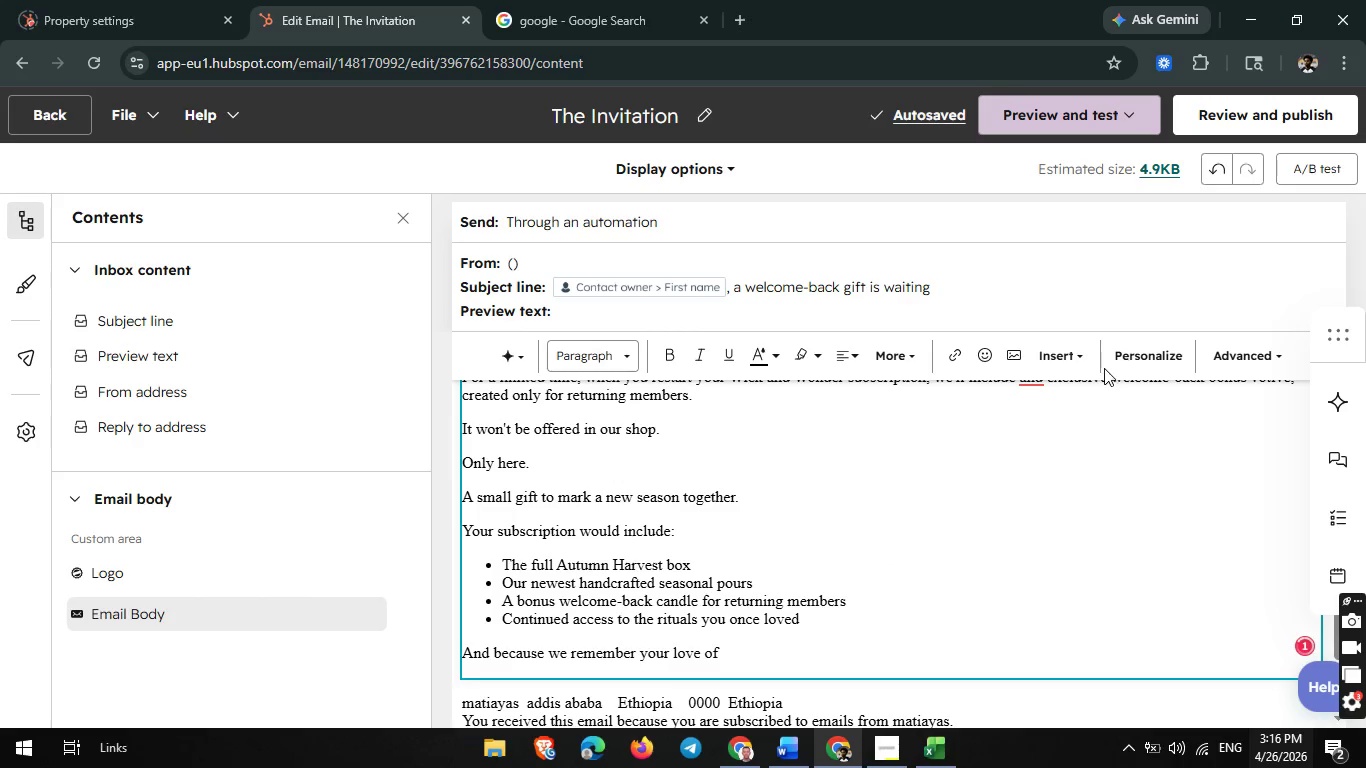 
left_click([1132, 357])
 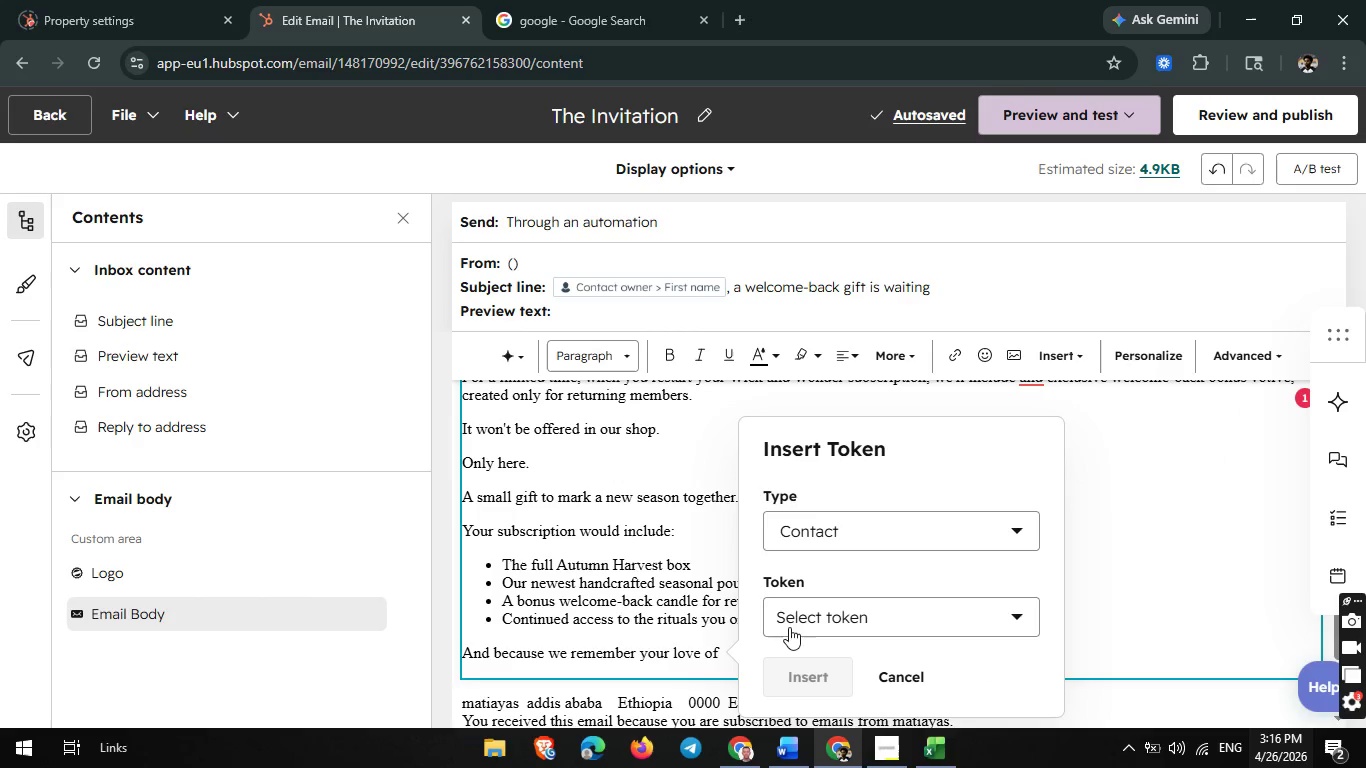 
left_click([801, 618])
 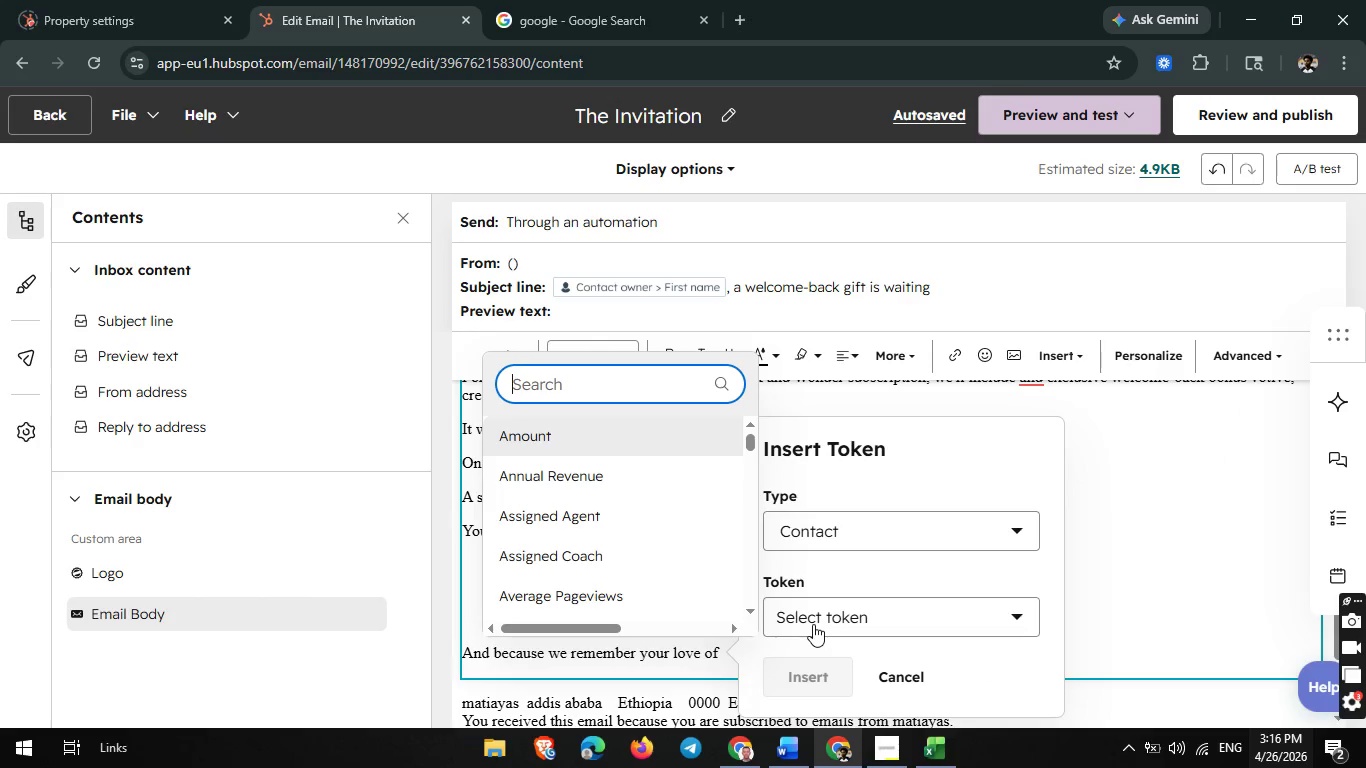 
type(scen)
 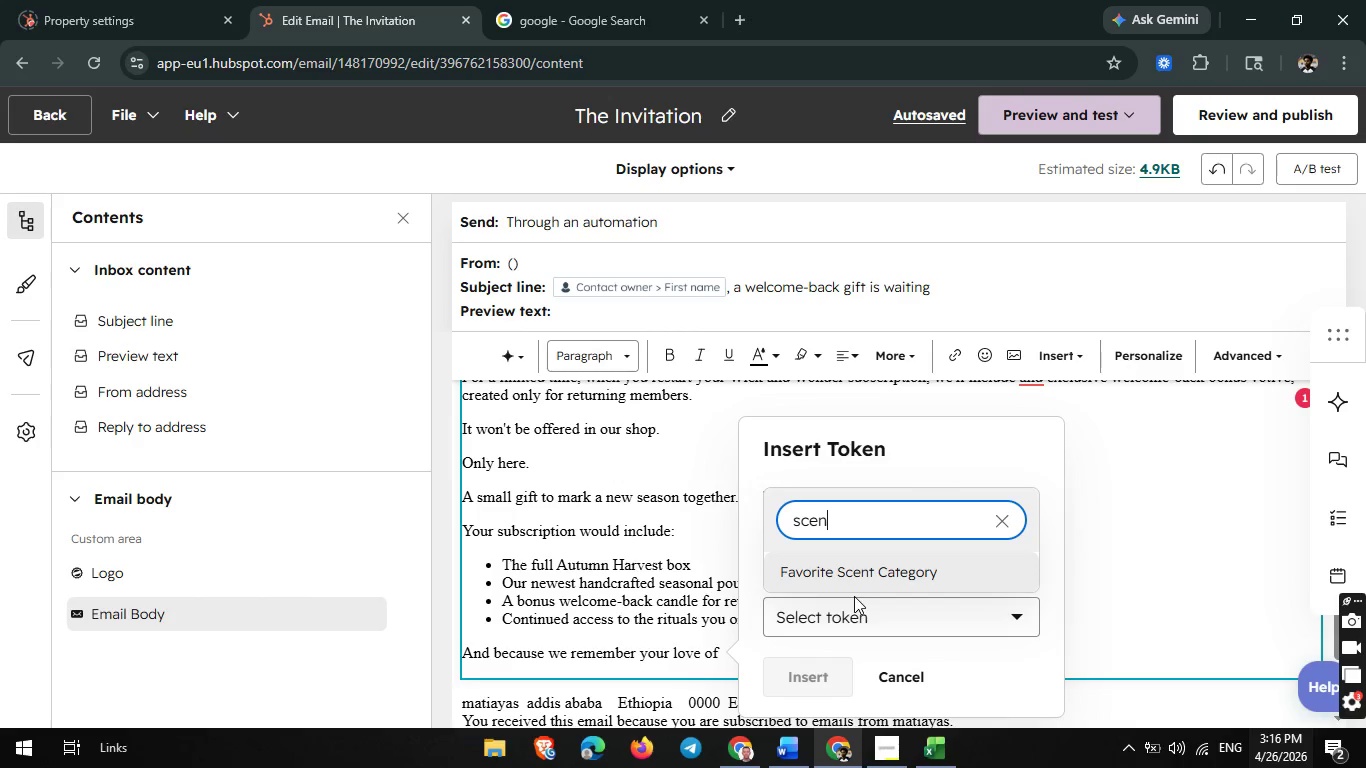 
left_click([872, 577])
 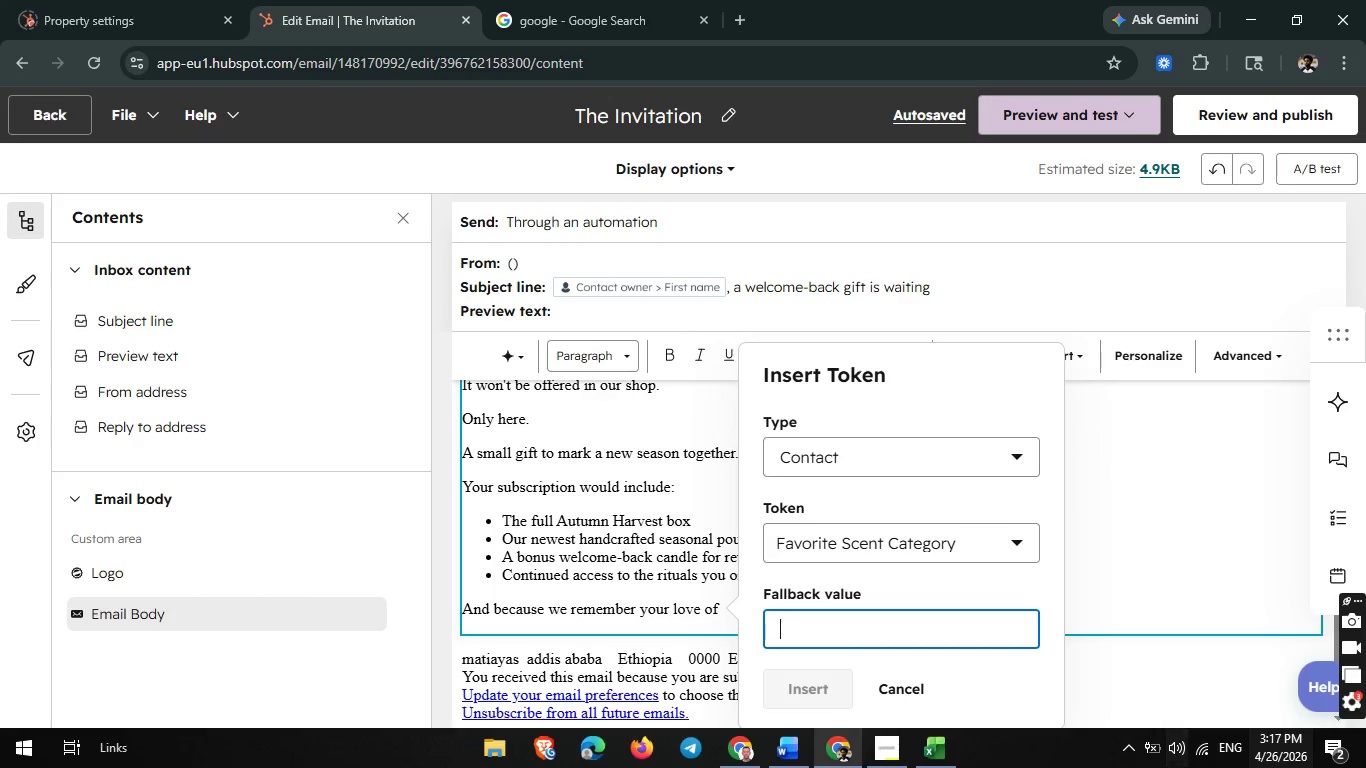 
wait(5.25)
 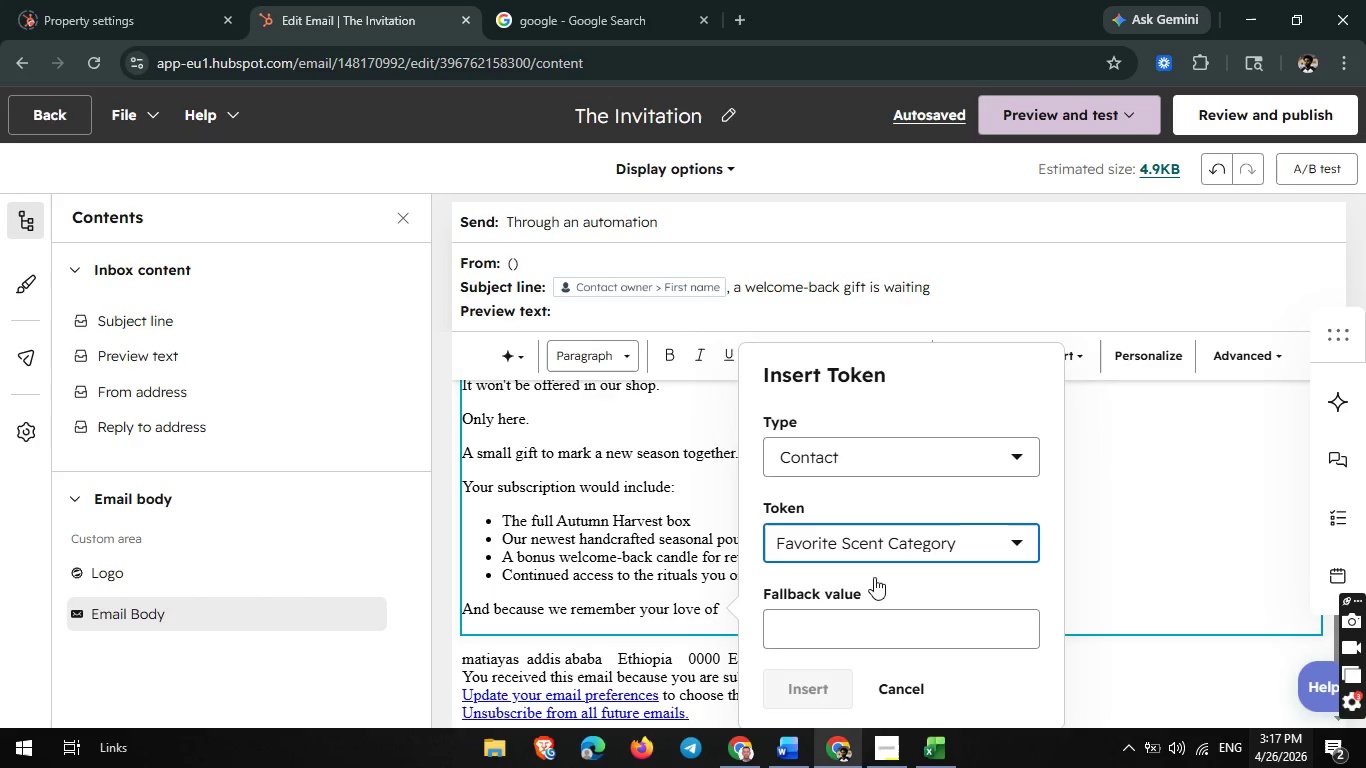 
type(favorite scent)
 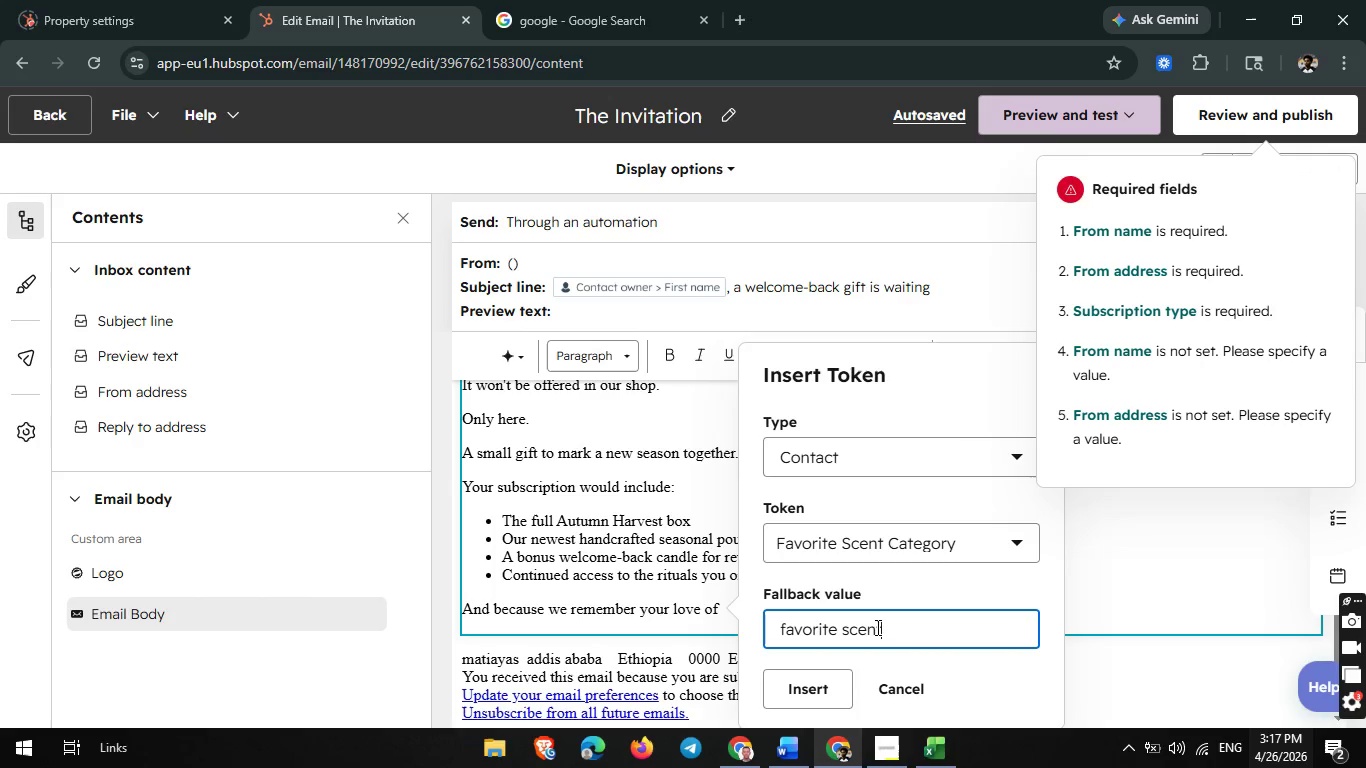 
left_click([819, 681])
 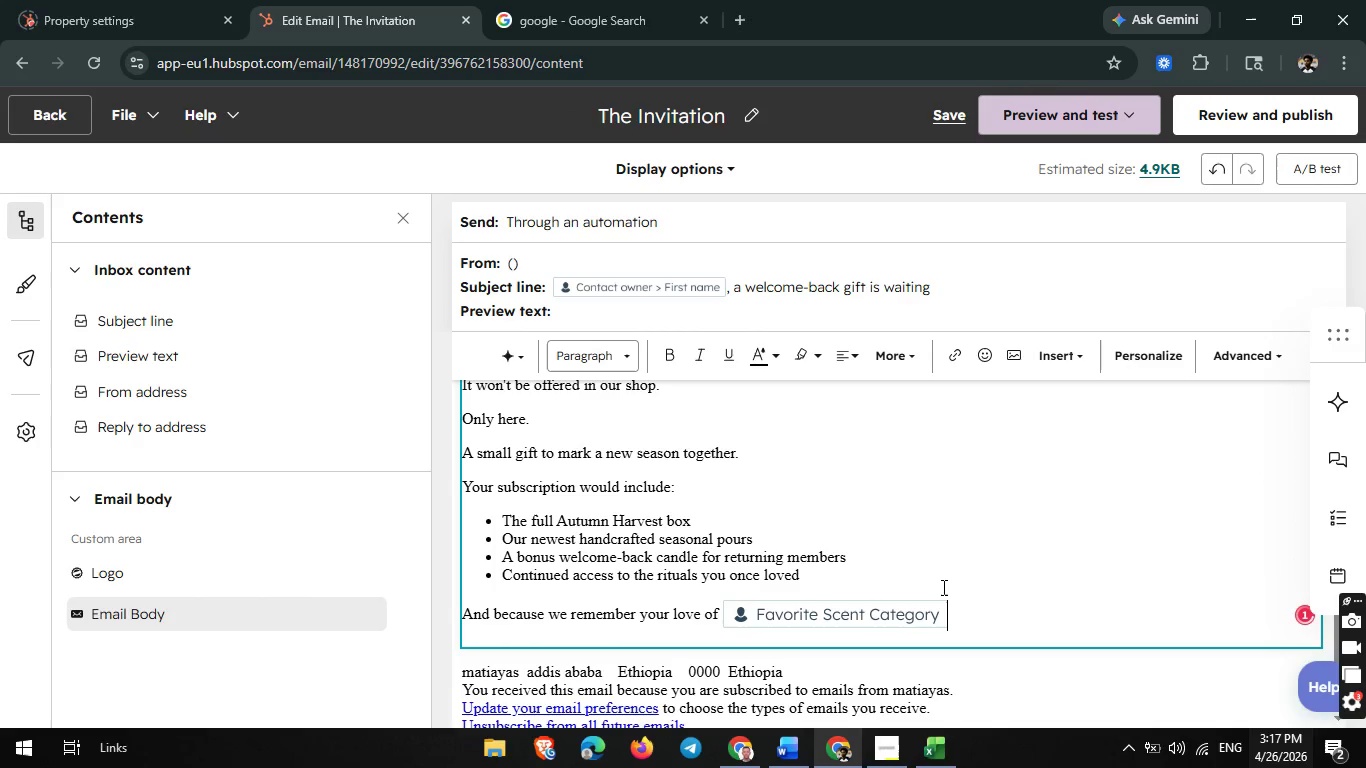 
type(, we think the)
key(Backspace)
type(is seson may feel especially made for you)
 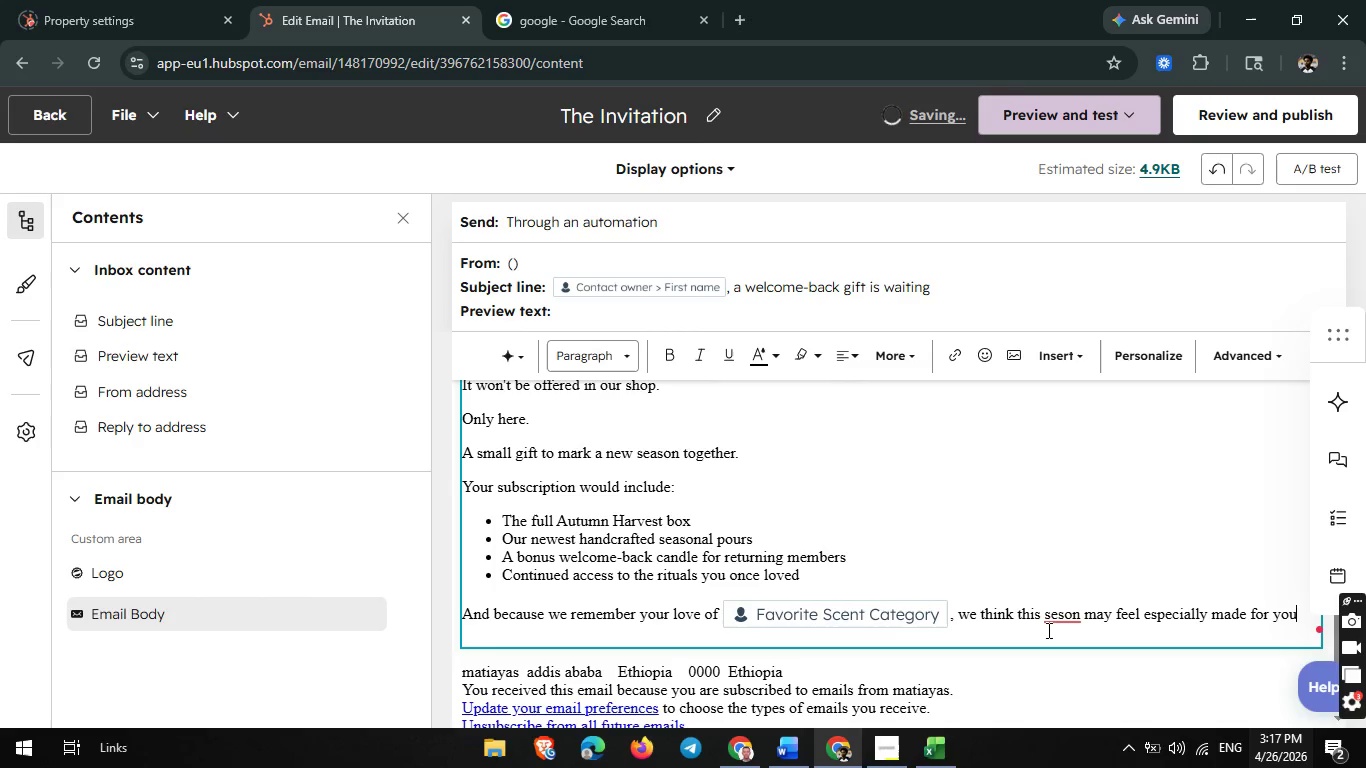 
left_click([1060, 621])
 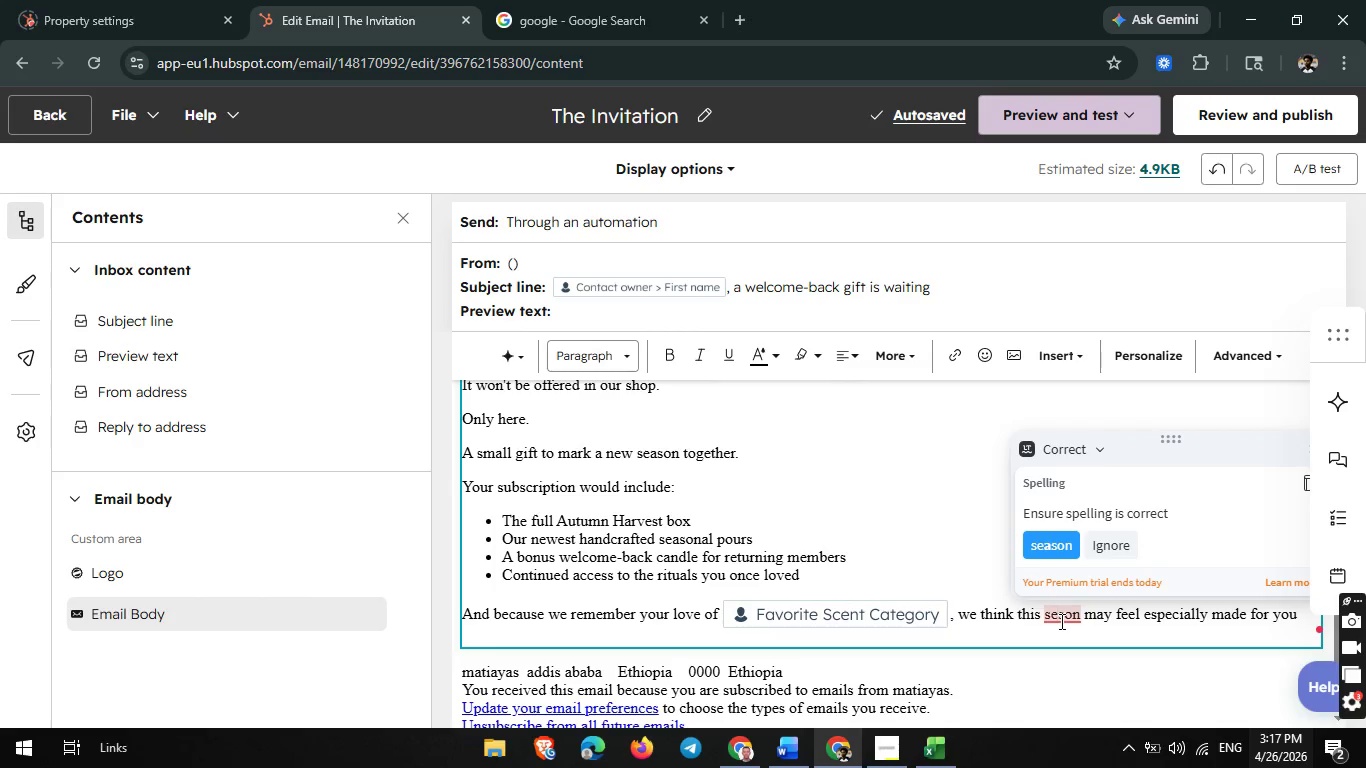 
key(A)
 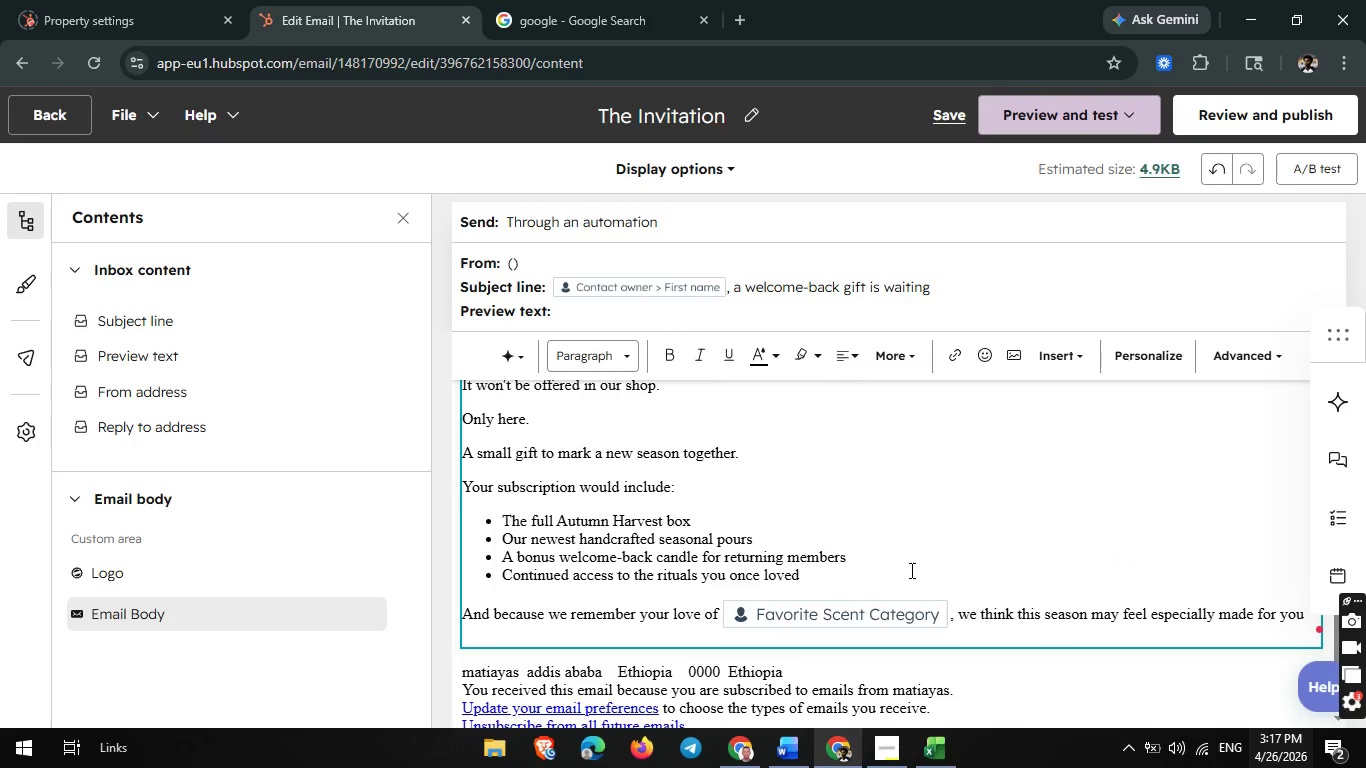 
scroll: coordinate [911, 562], scroll_direction: down, amount: 6.0
 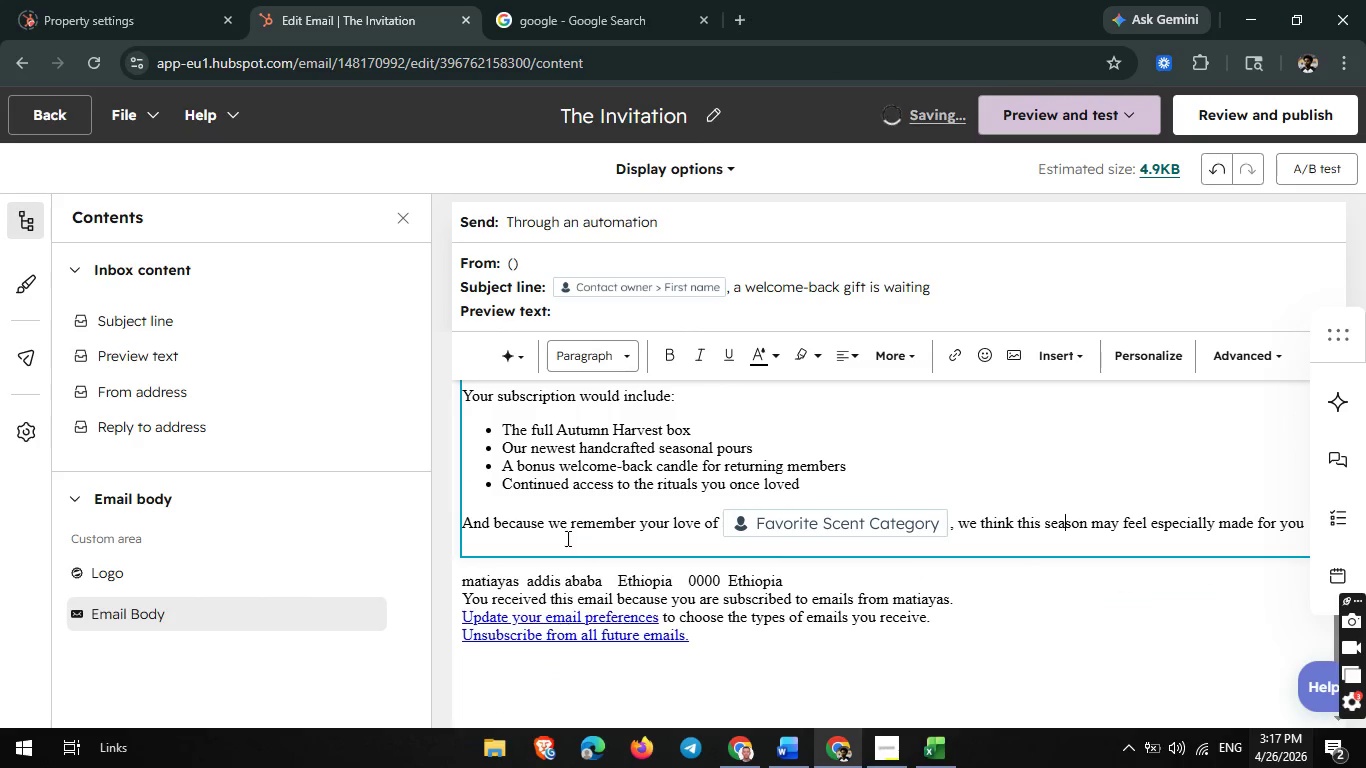 
left_click([521, 543])
 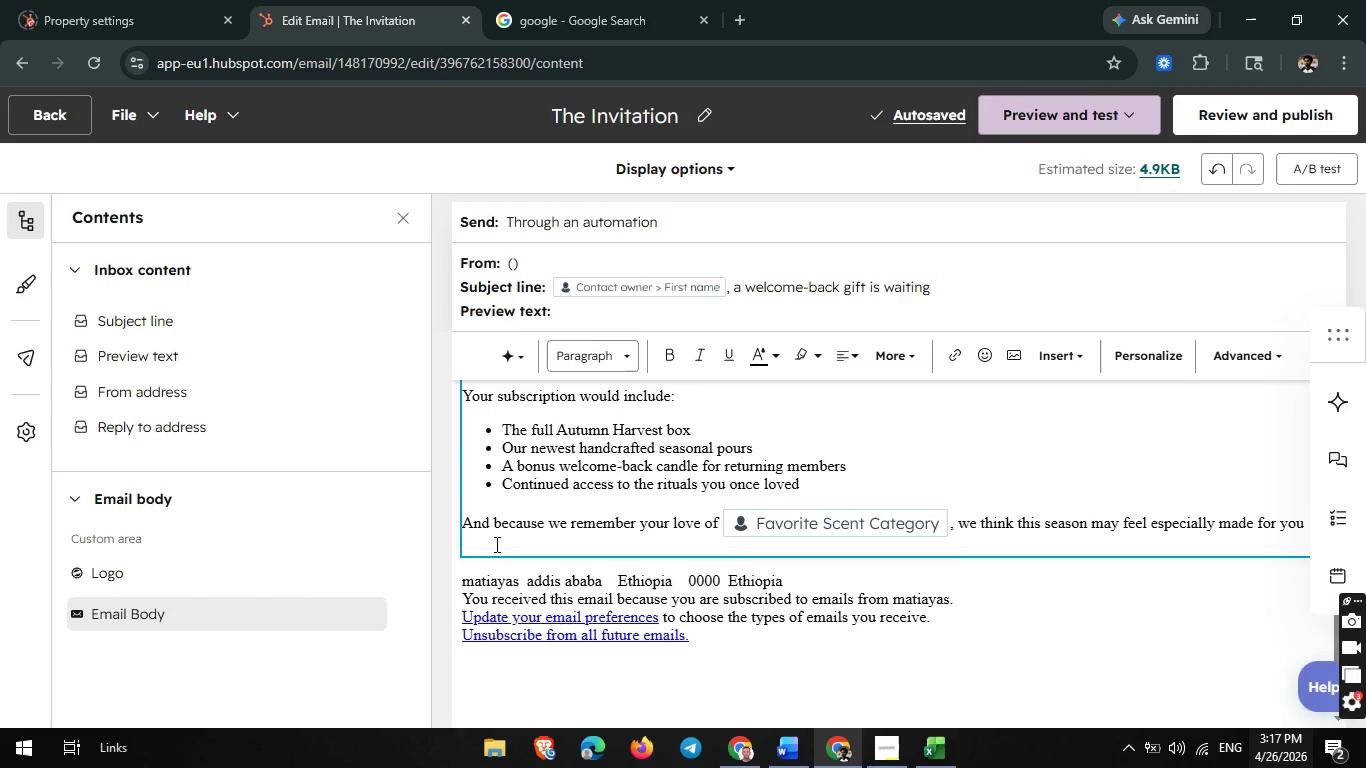 
left_click([495, 544])
 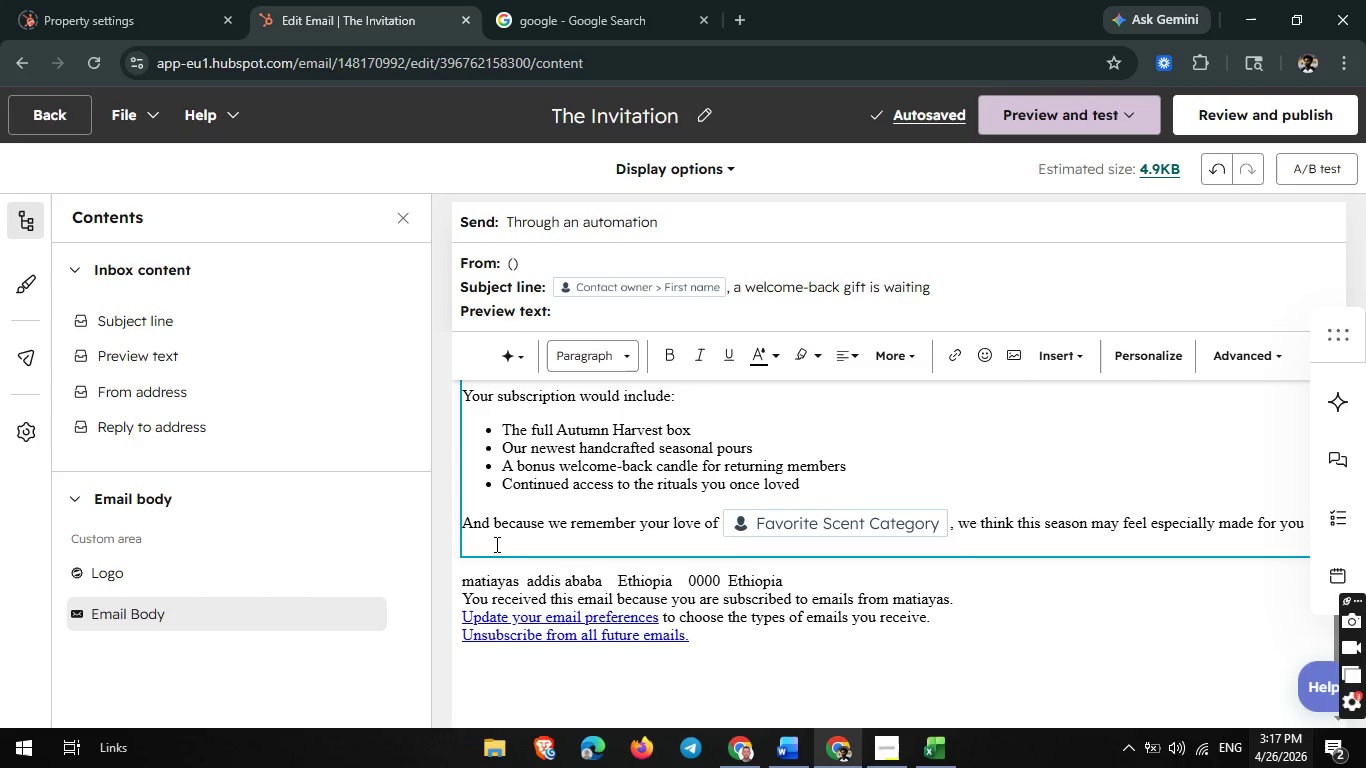 
key(N)
 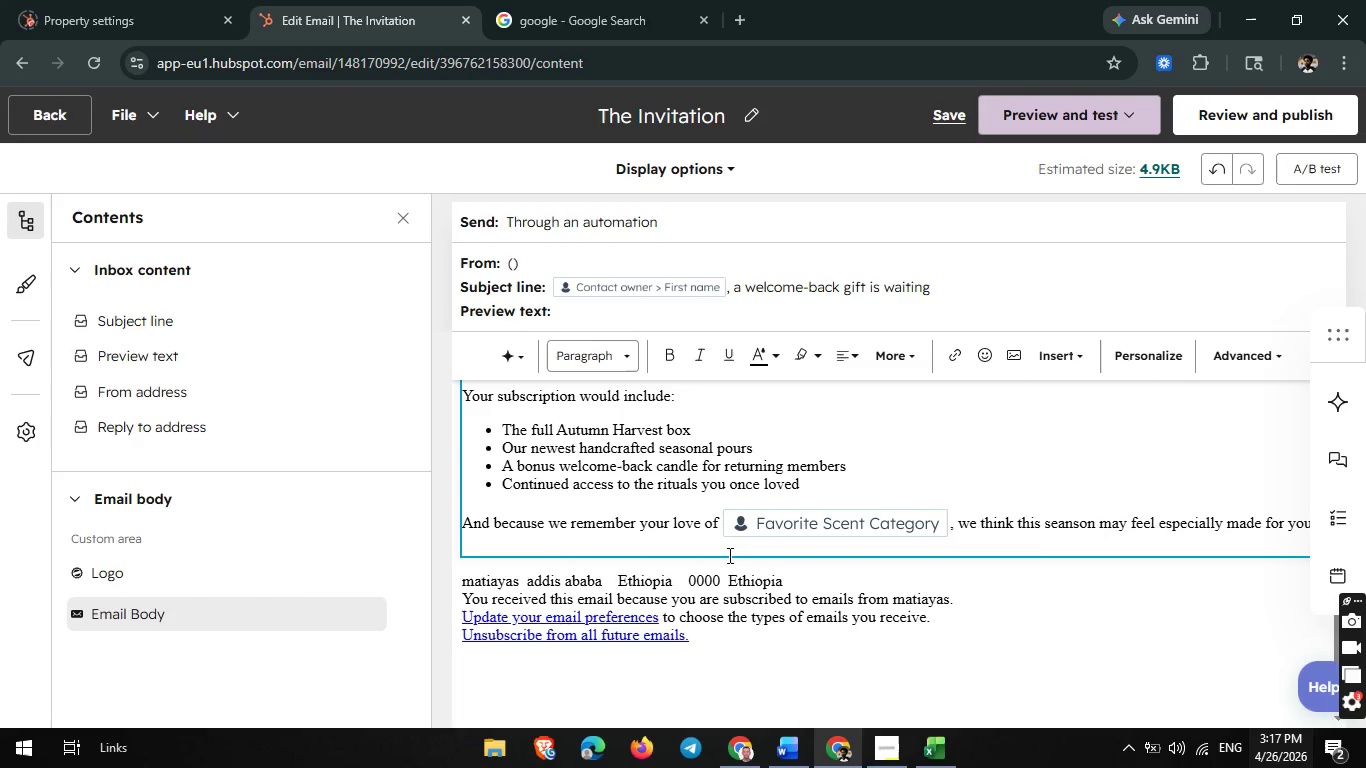 
scroll: coordinate [1034, 556], scroll_direction: none, amount: 0.0
 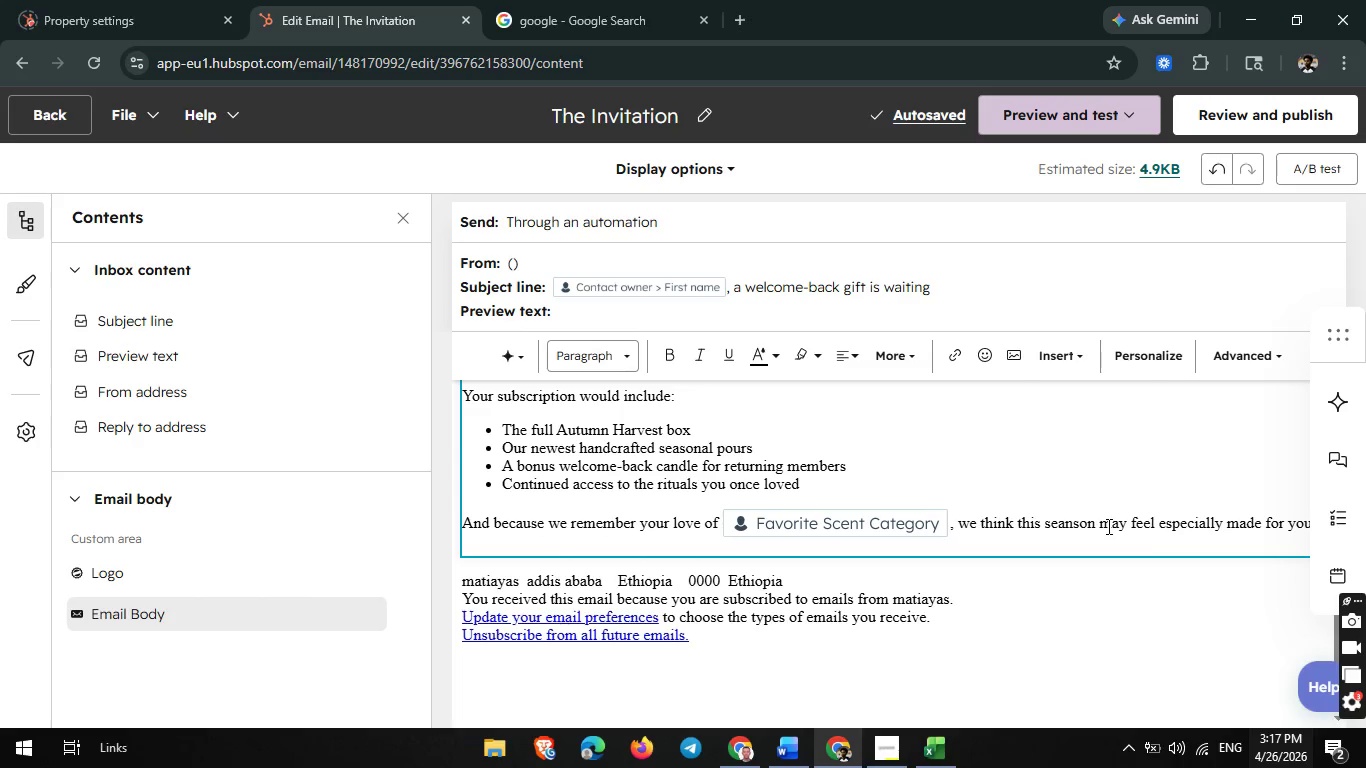 
key(Backspace)
 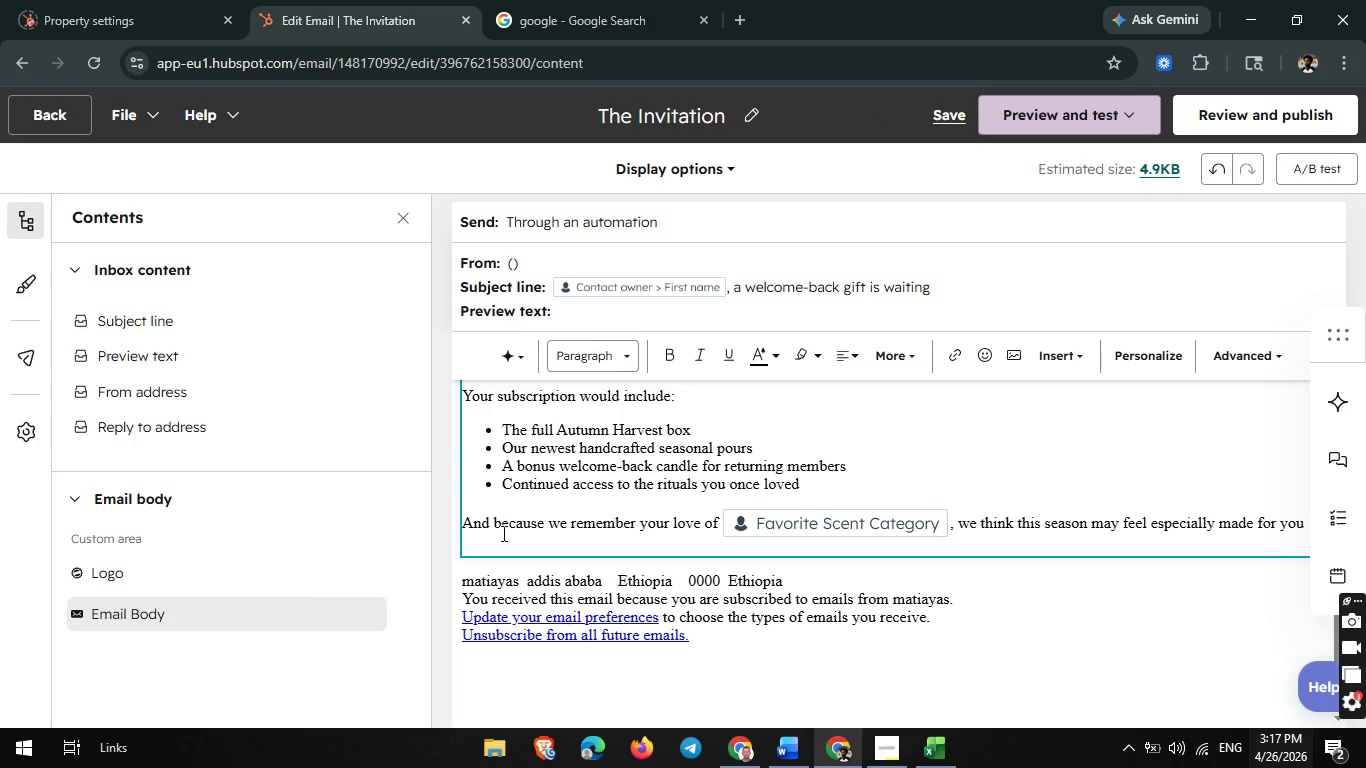 
left_click([495, 535])
 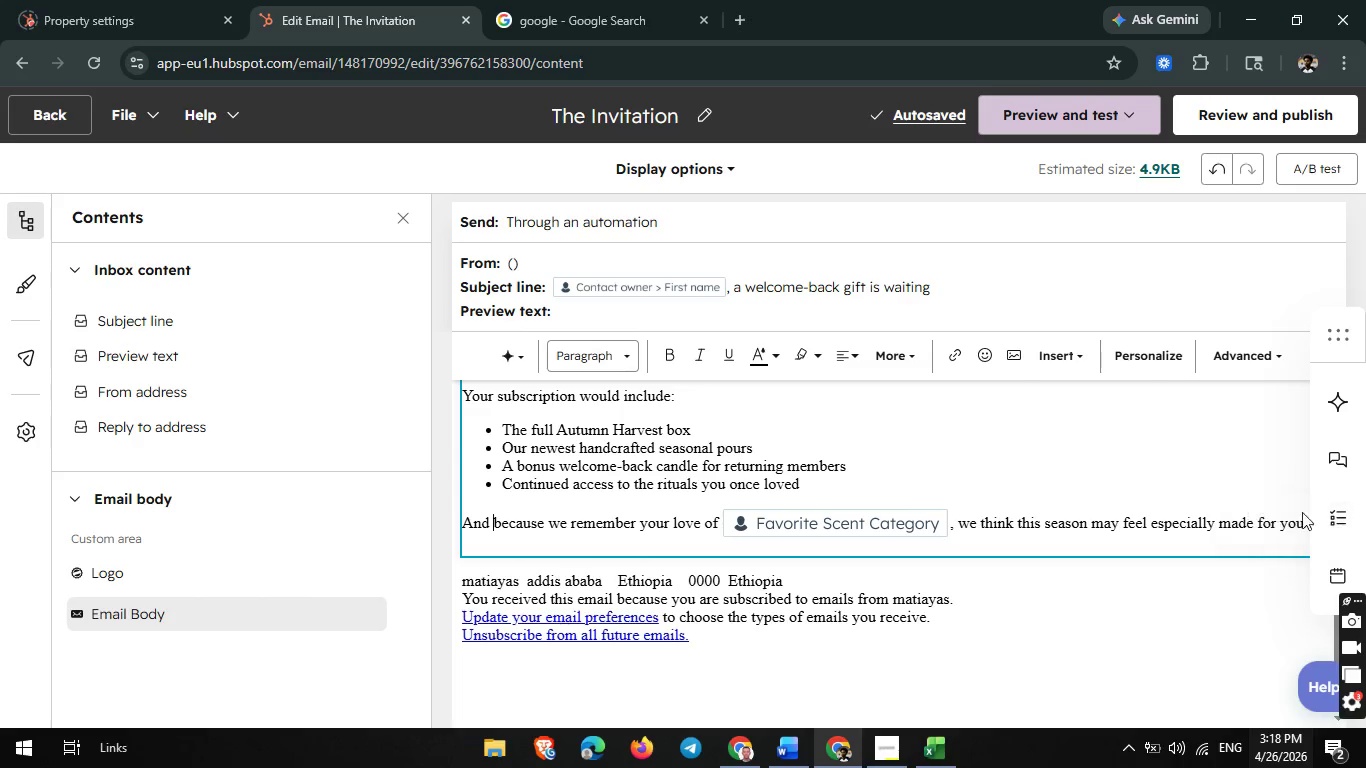 
left_click([1270, 516])
 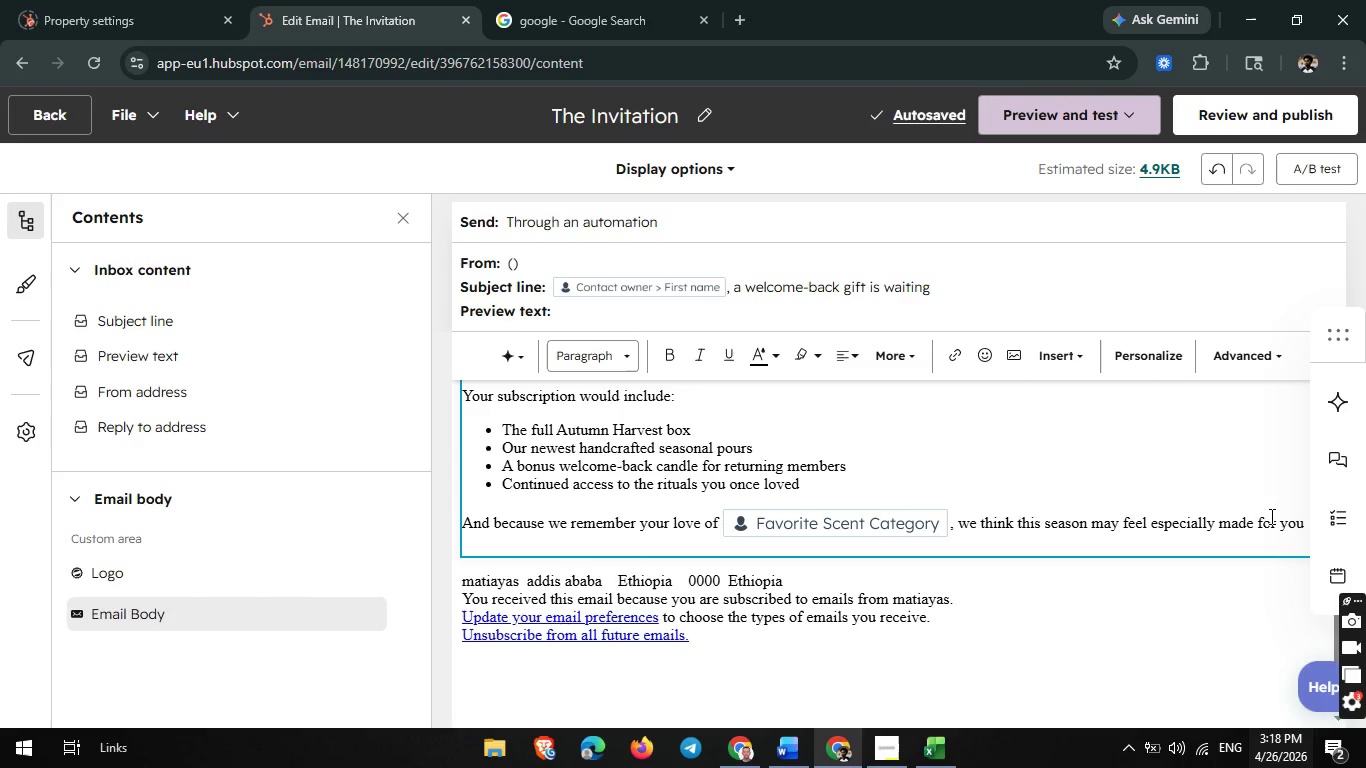 
key(ArrowRight)
 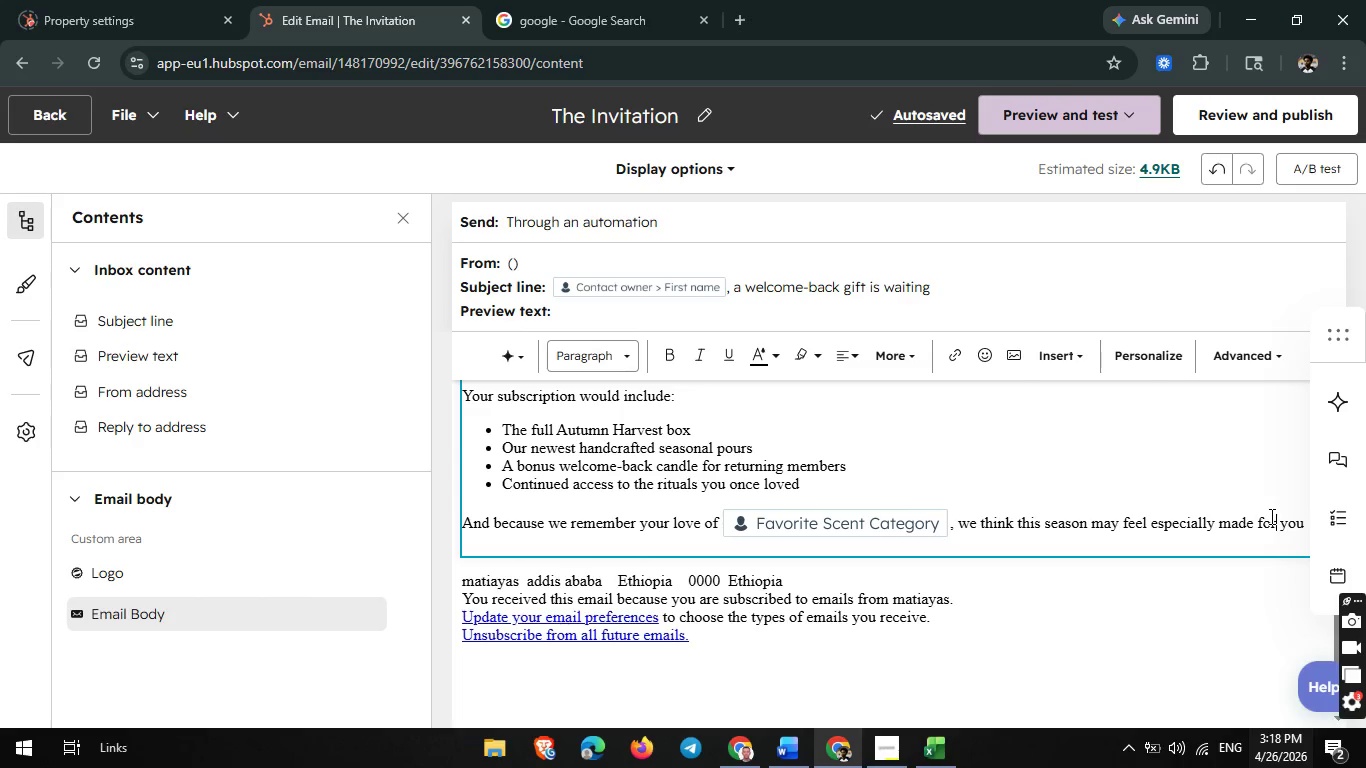 
key(ArrowRight)
 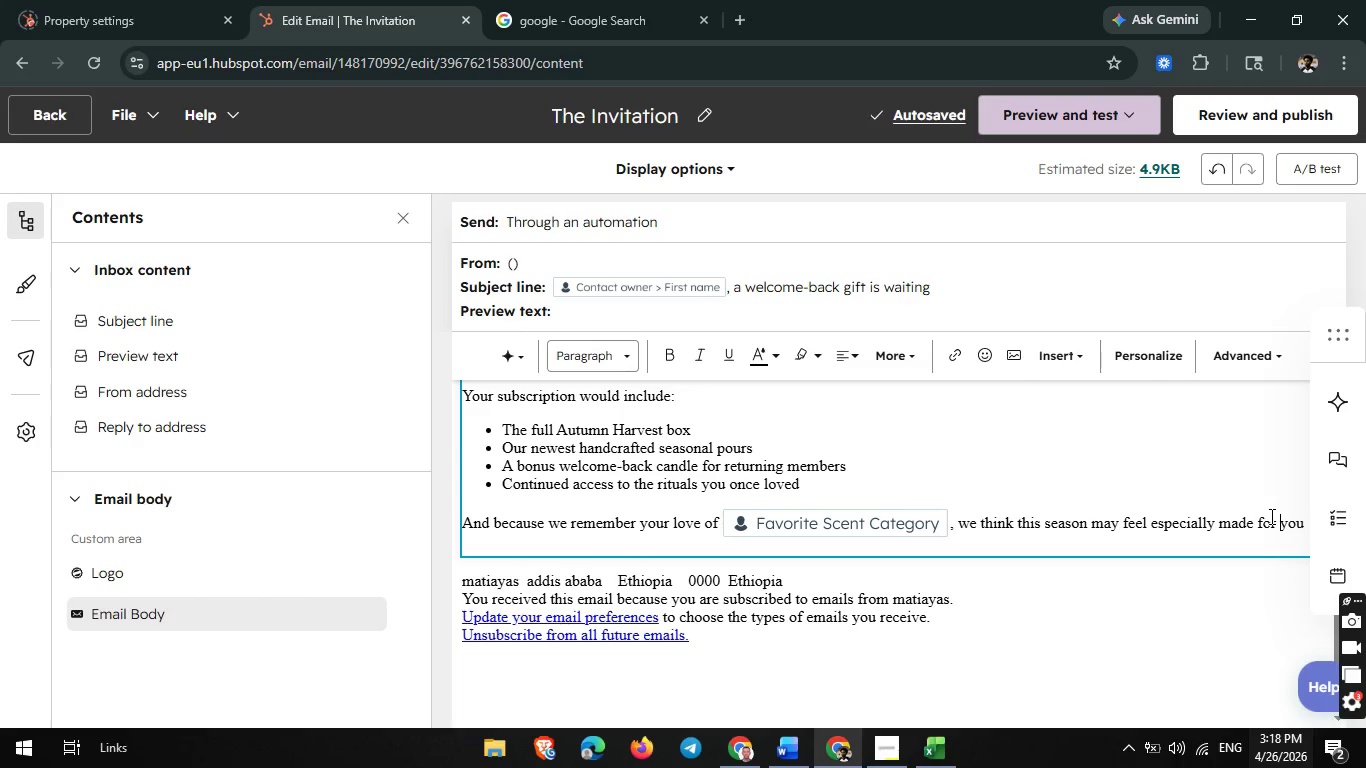 
key(ArrowRight)
 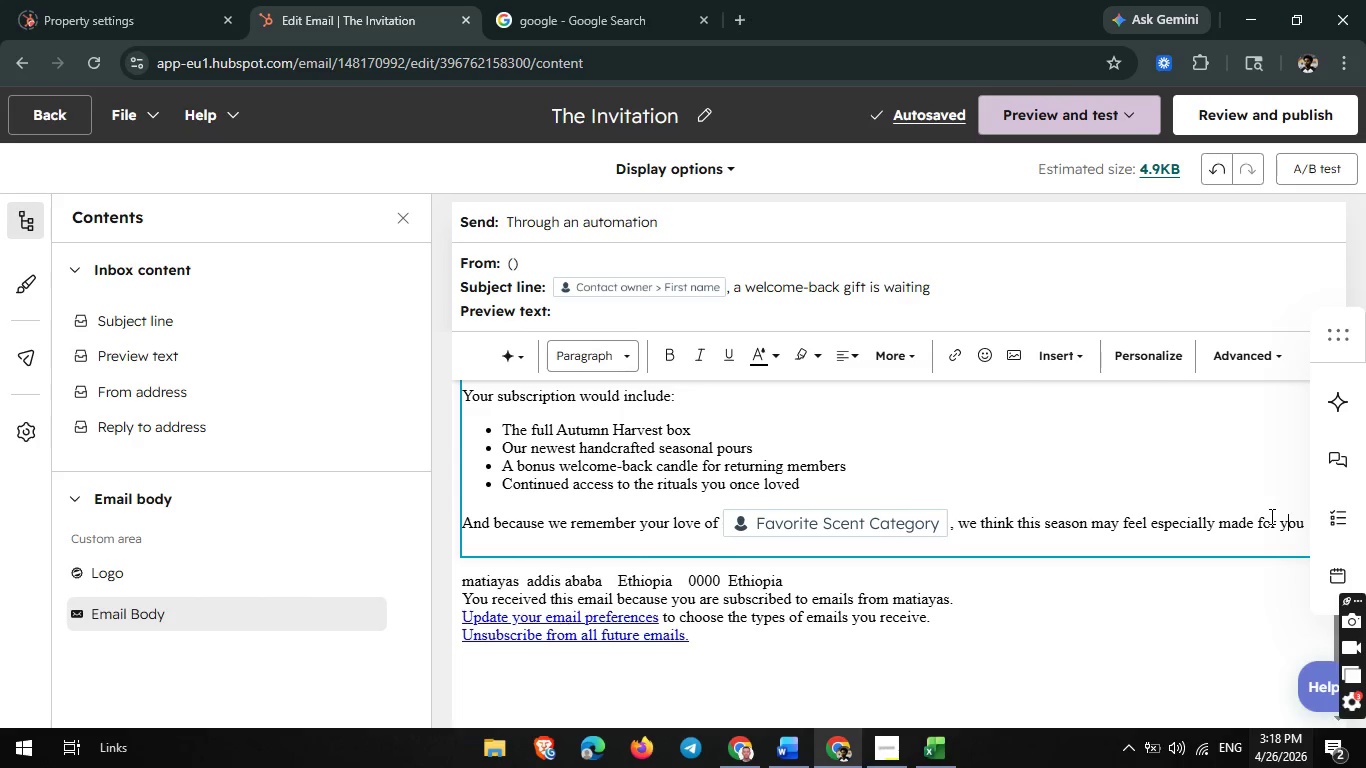 
key(ArrowRight)
 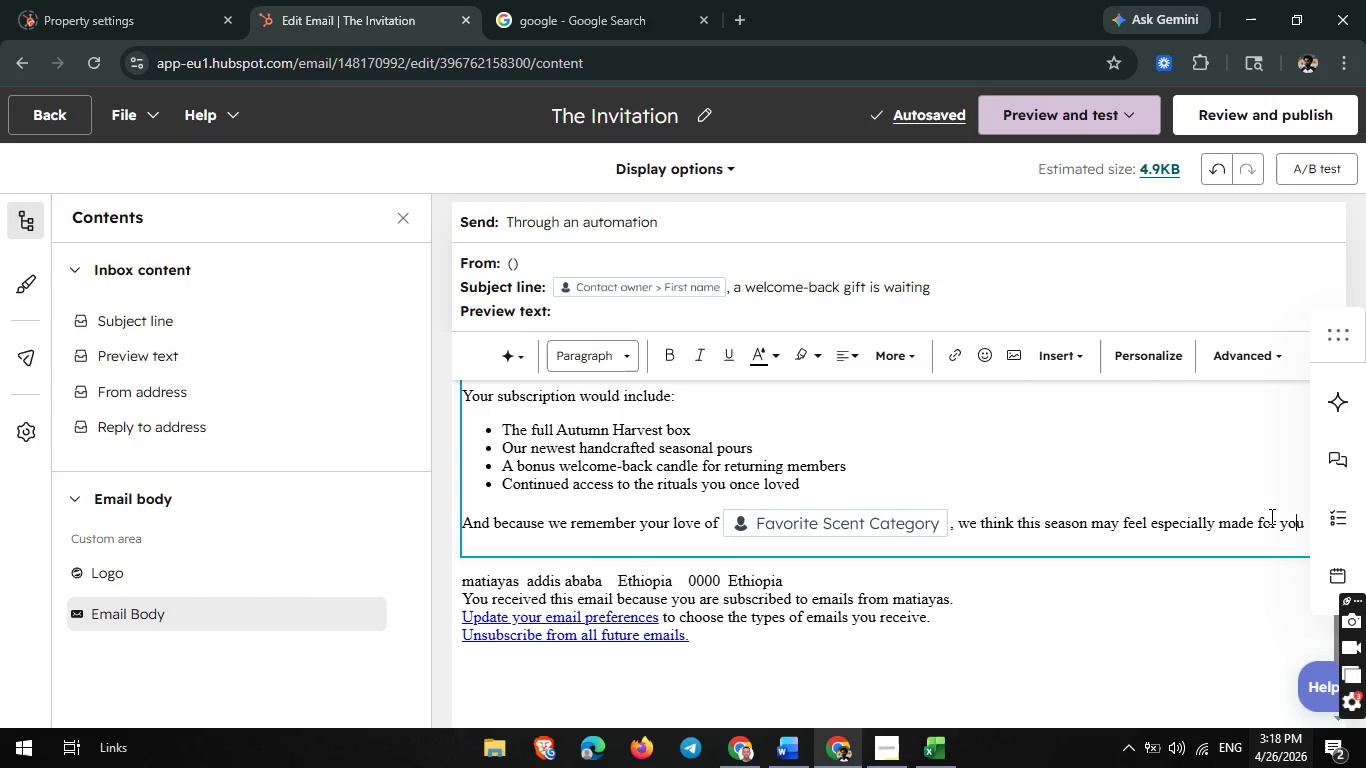 
key(ArrowRight)
 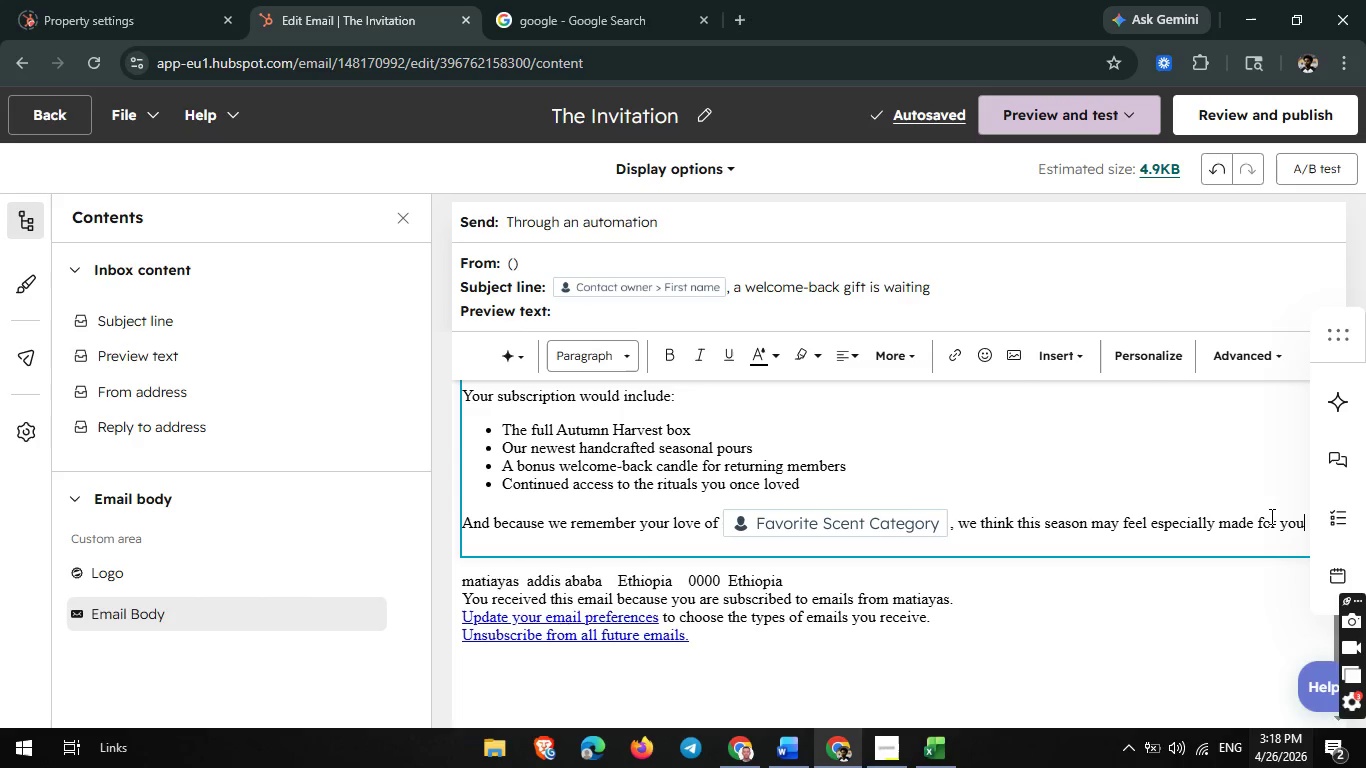 
key(ArrowRight)
 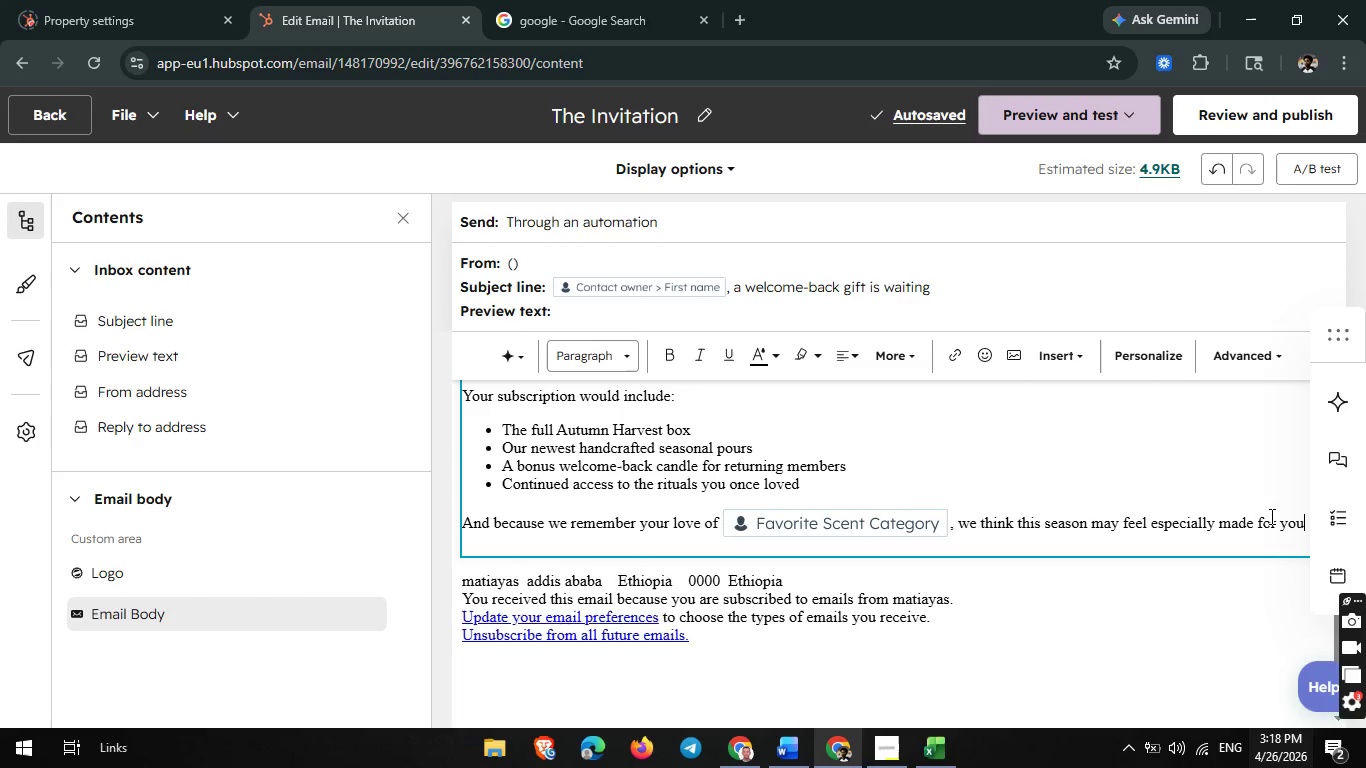 
key(ArrowRight)
 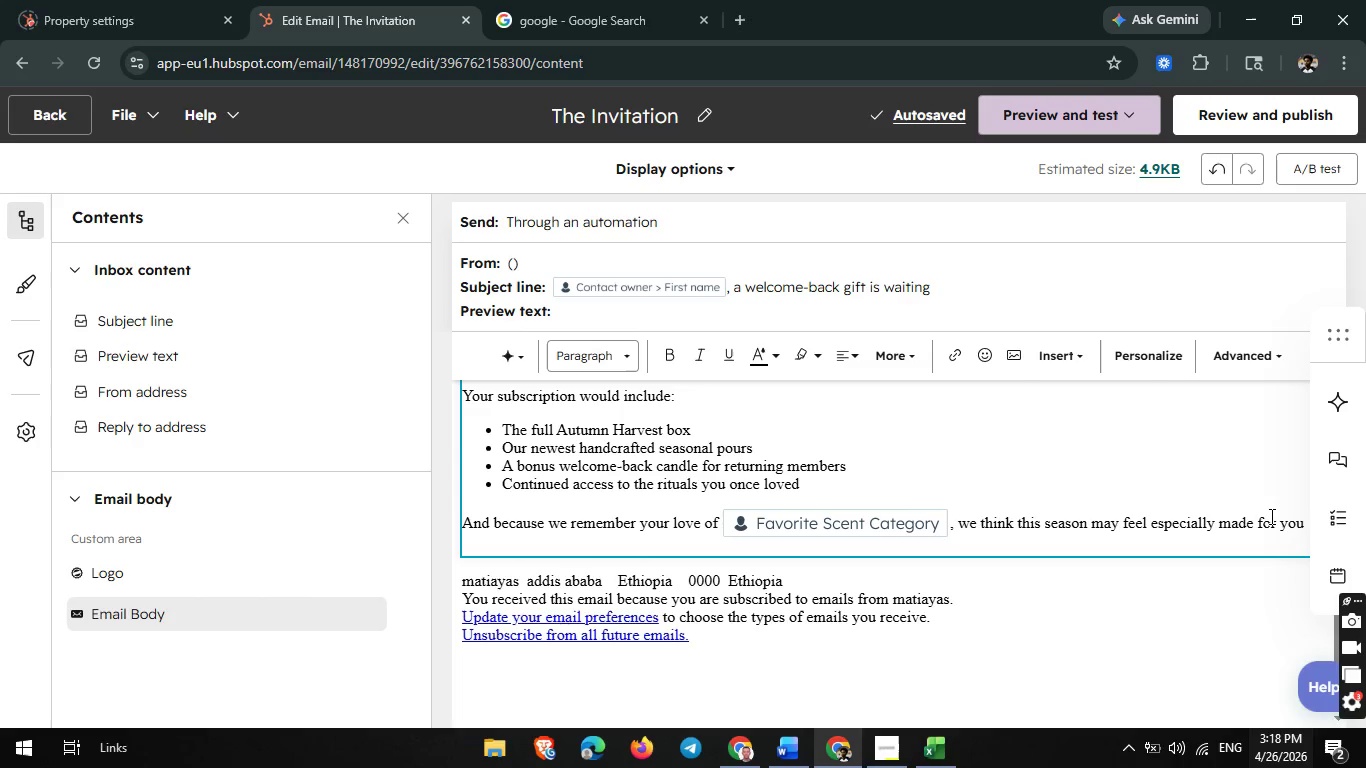 
key(Enter)
 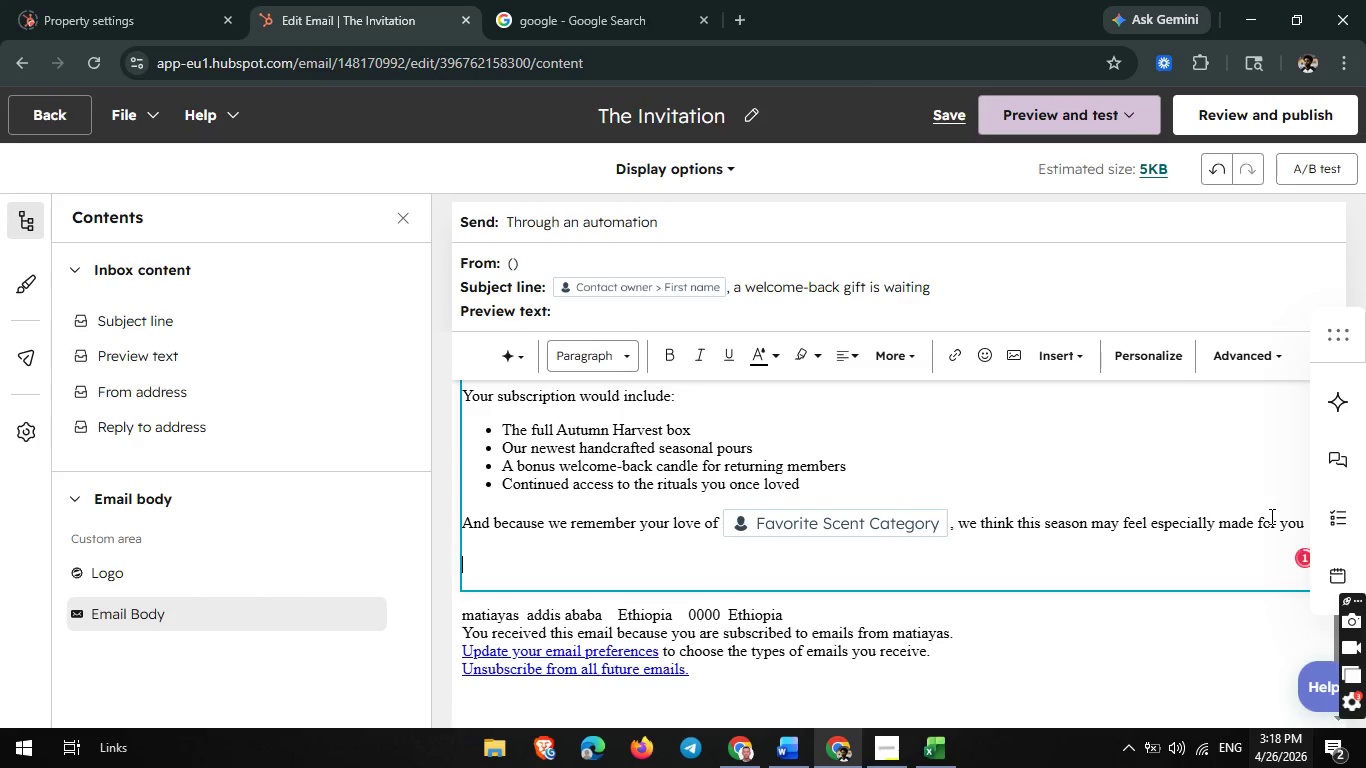 
type(No pressure.)
 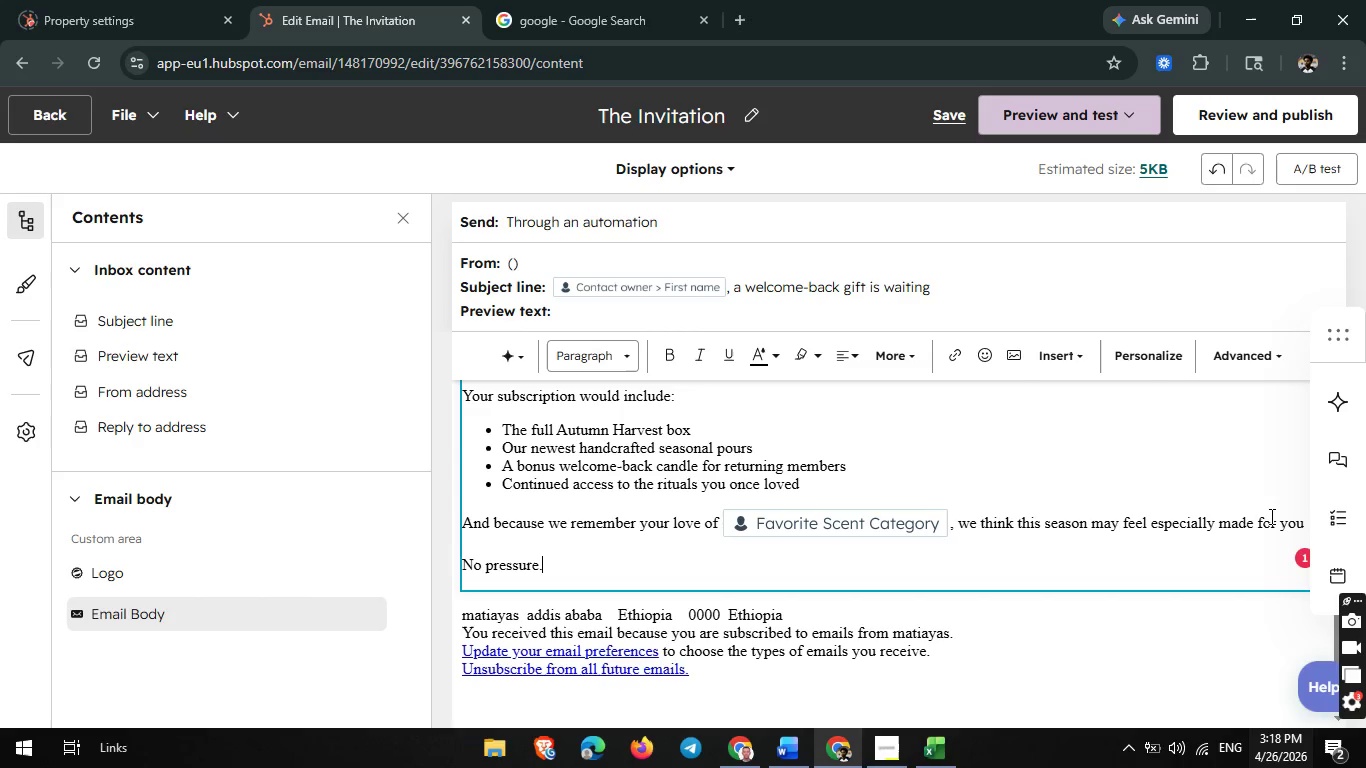 
key(Enter)
 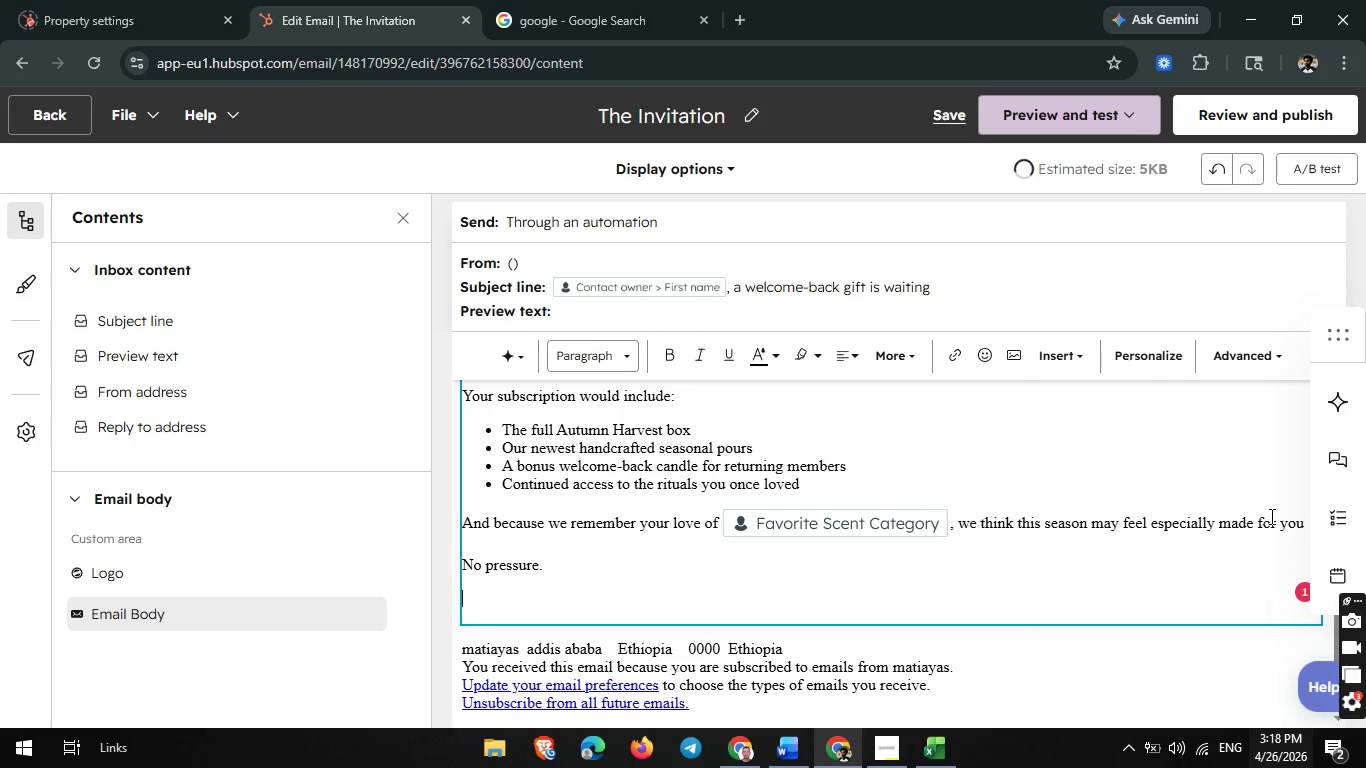 
type(Jua)
key(Backspace)
type(st)
 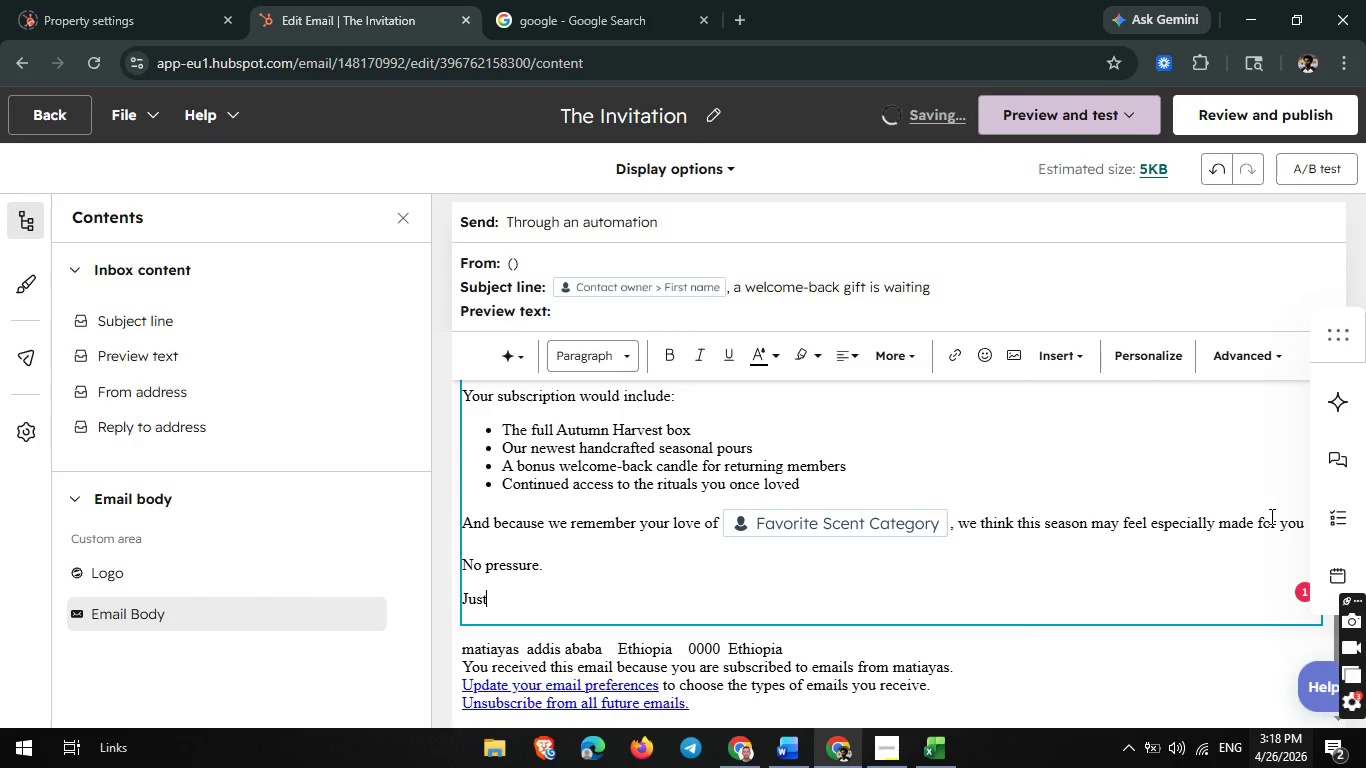 
type( an)
key(Backspace)
type(n Invitation.)
 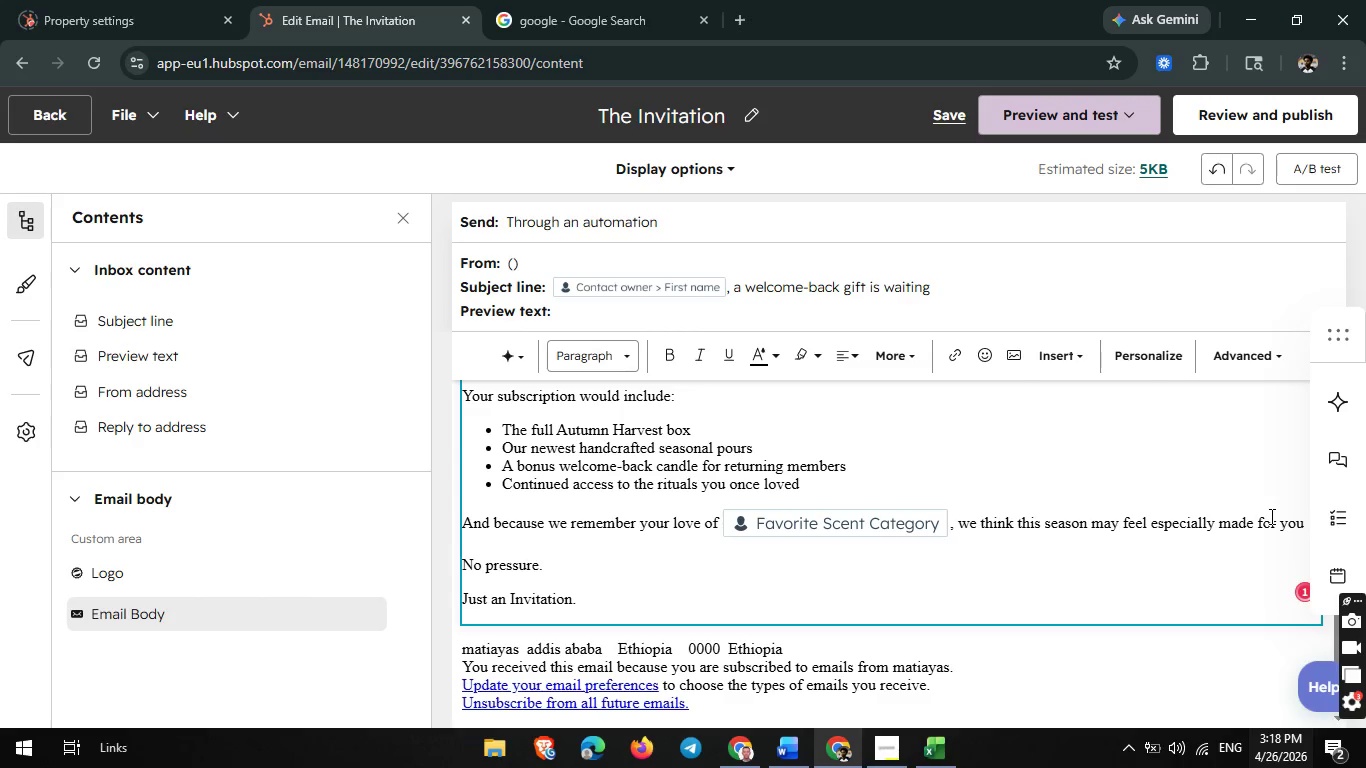 
key(Enter)
 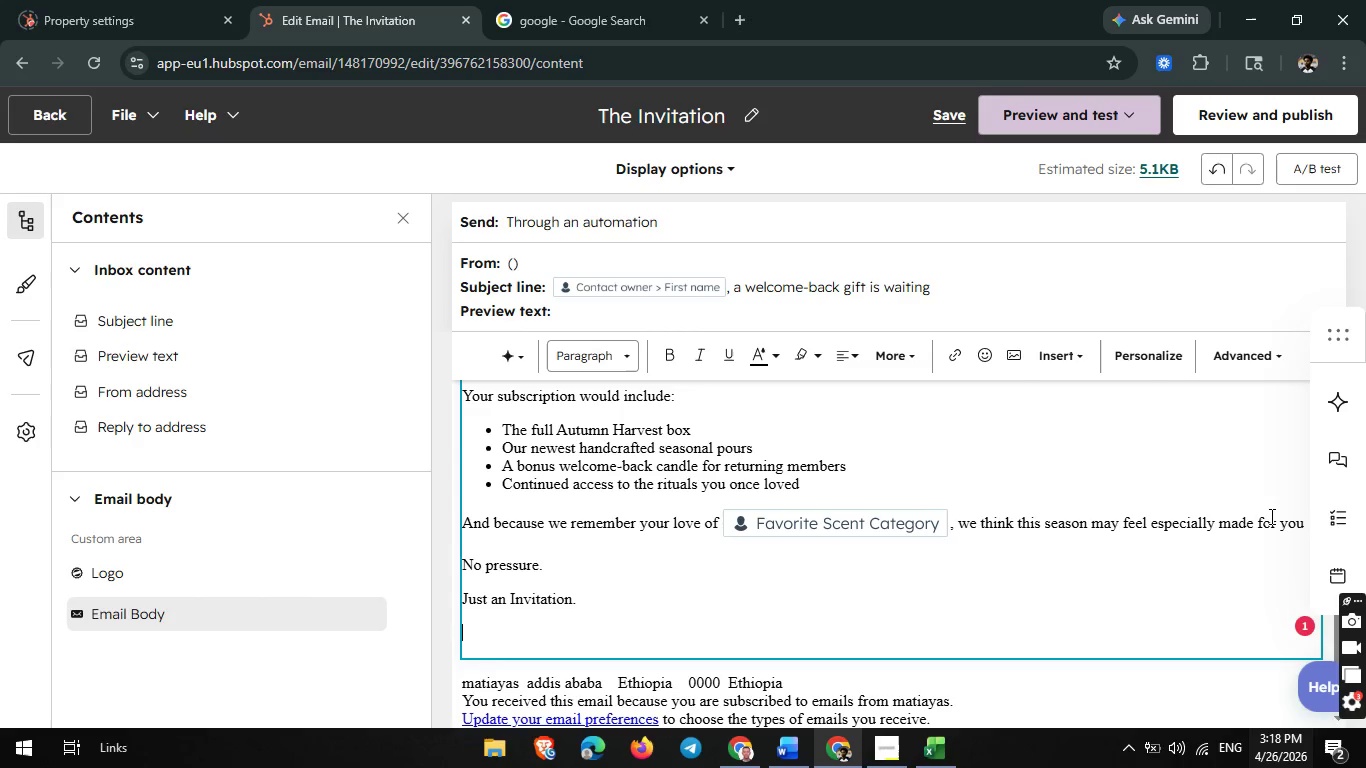 
type(If the season feels right, we'd be honoe)
key(Backspace)
type(red to send a little warmth your way again.)
 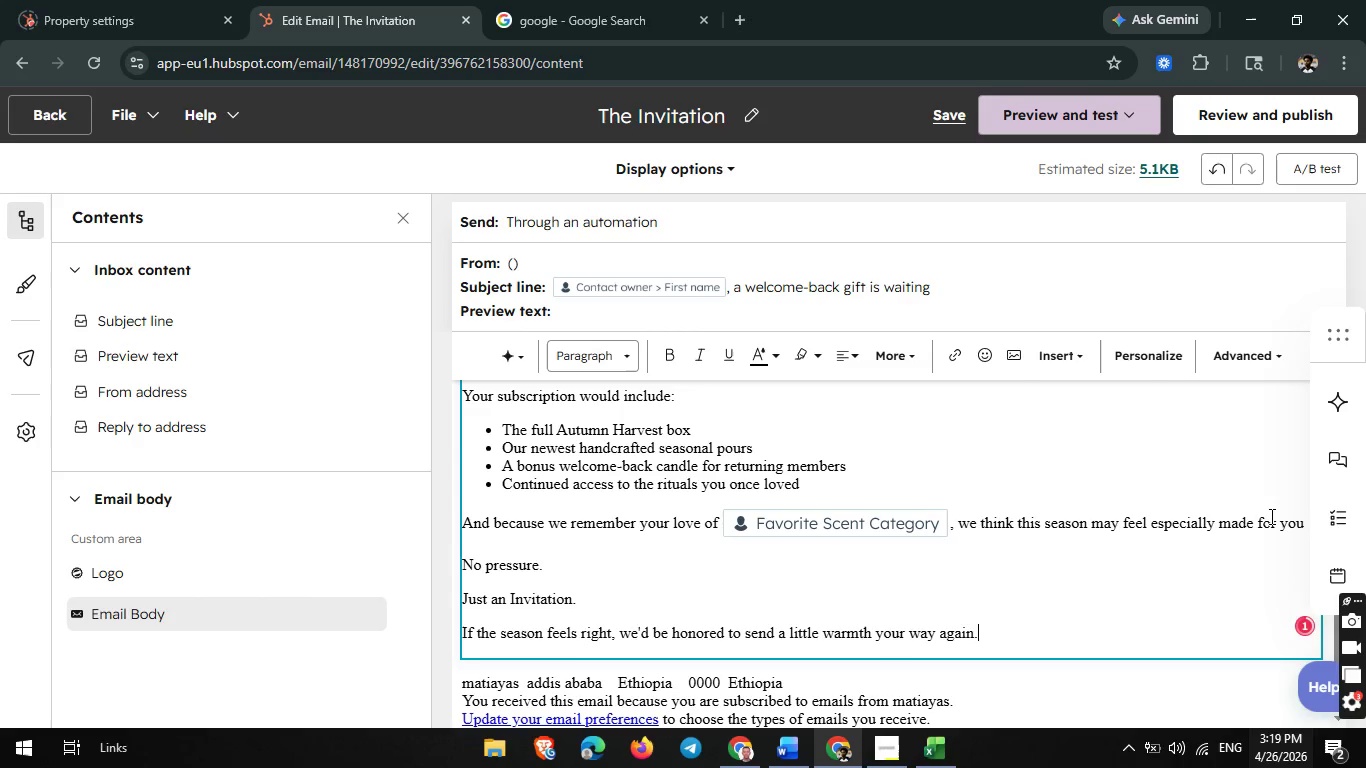 
key(Enter)
 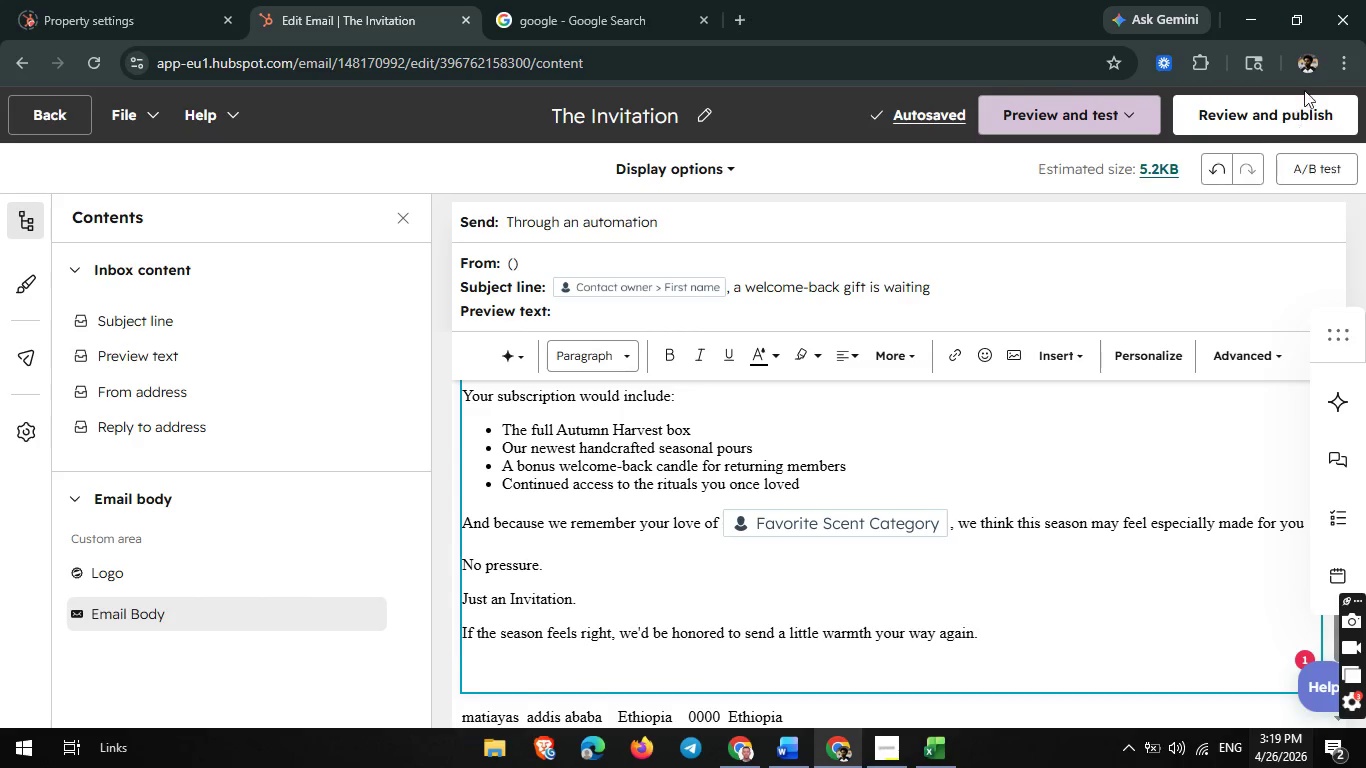 
wait(5.7)
 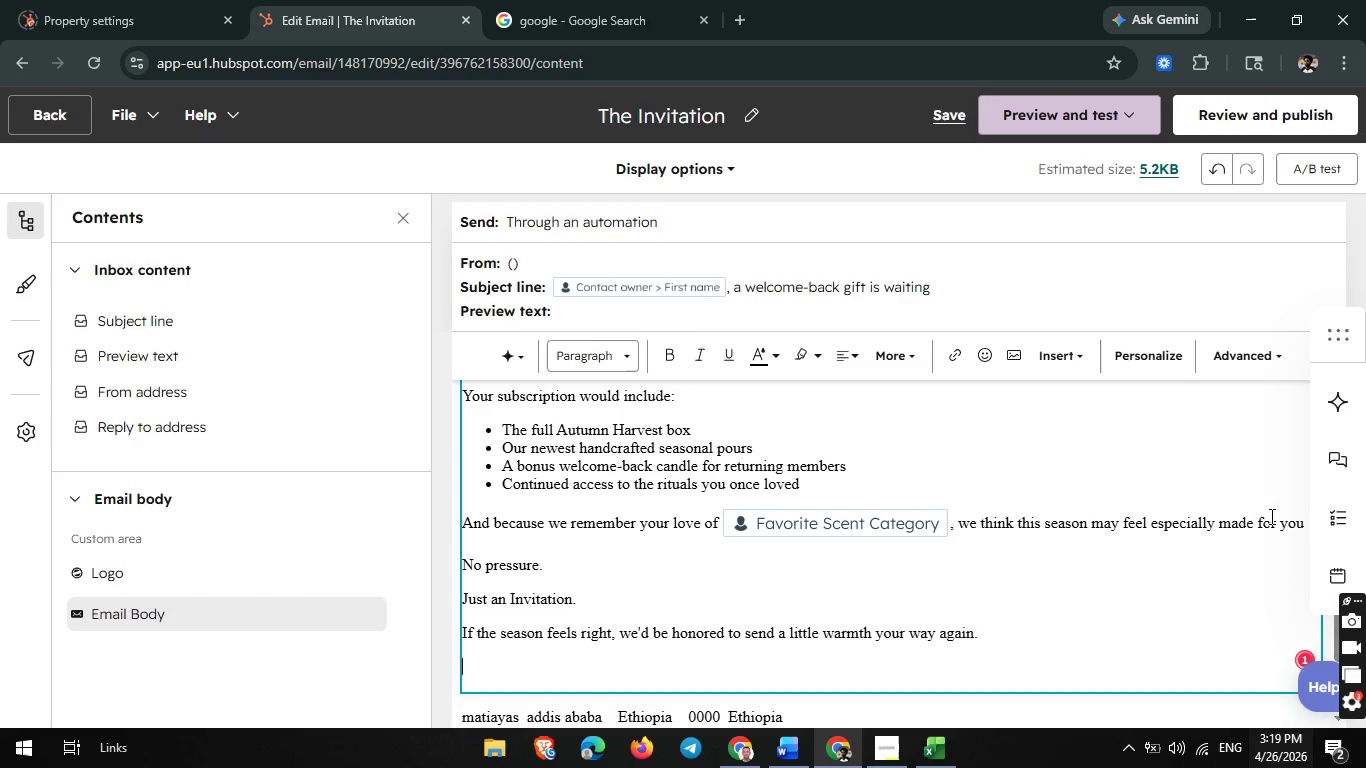 
left_click([628, 18])
 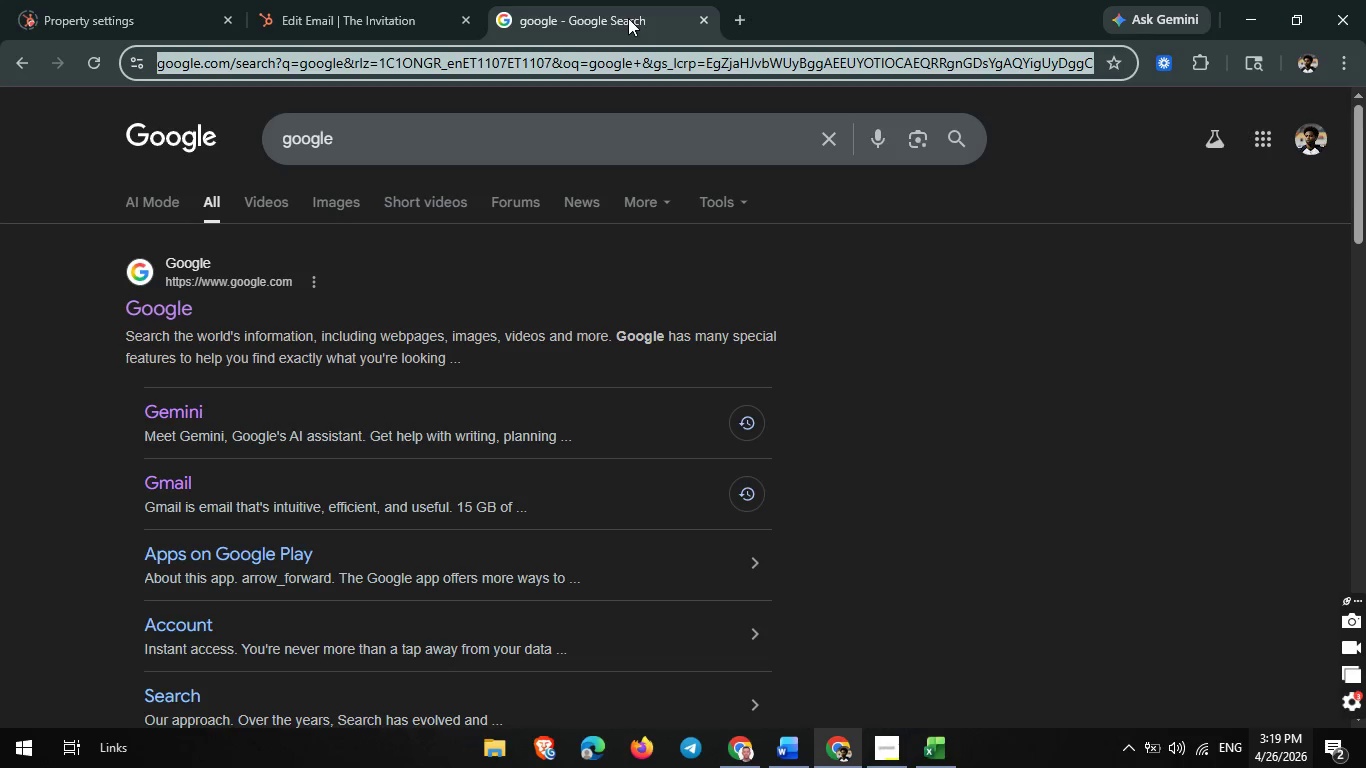 
key(Control+C)
 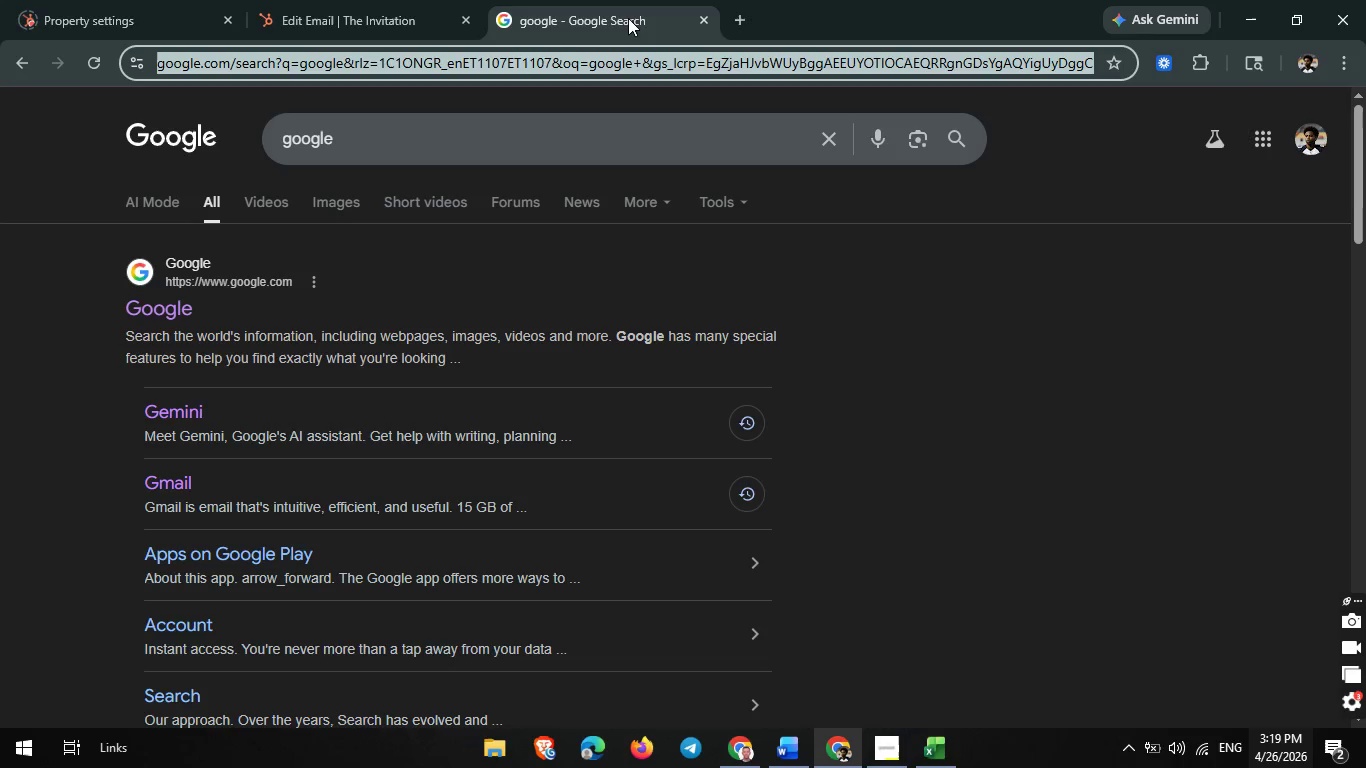 
key(Control+C)
 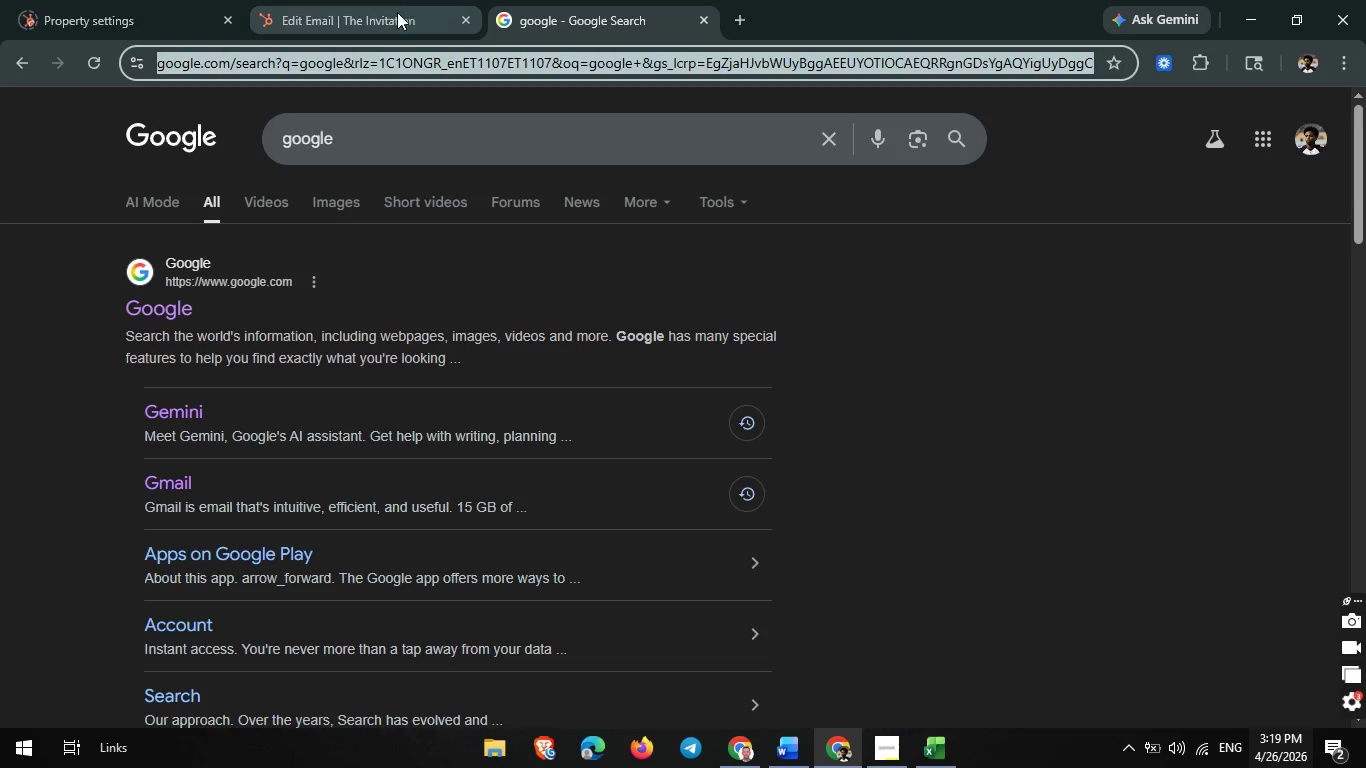 
left_click([397, 13])
 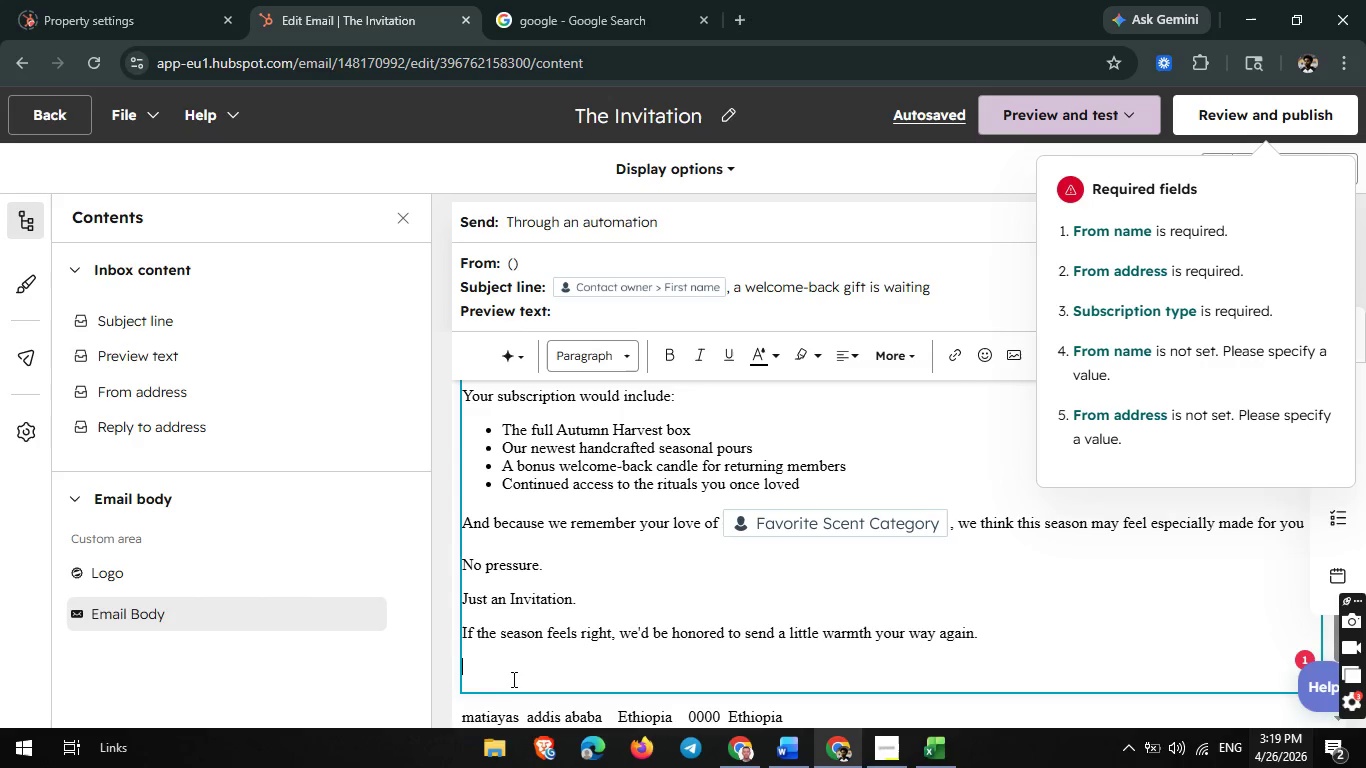 
left_click([519, 670])
 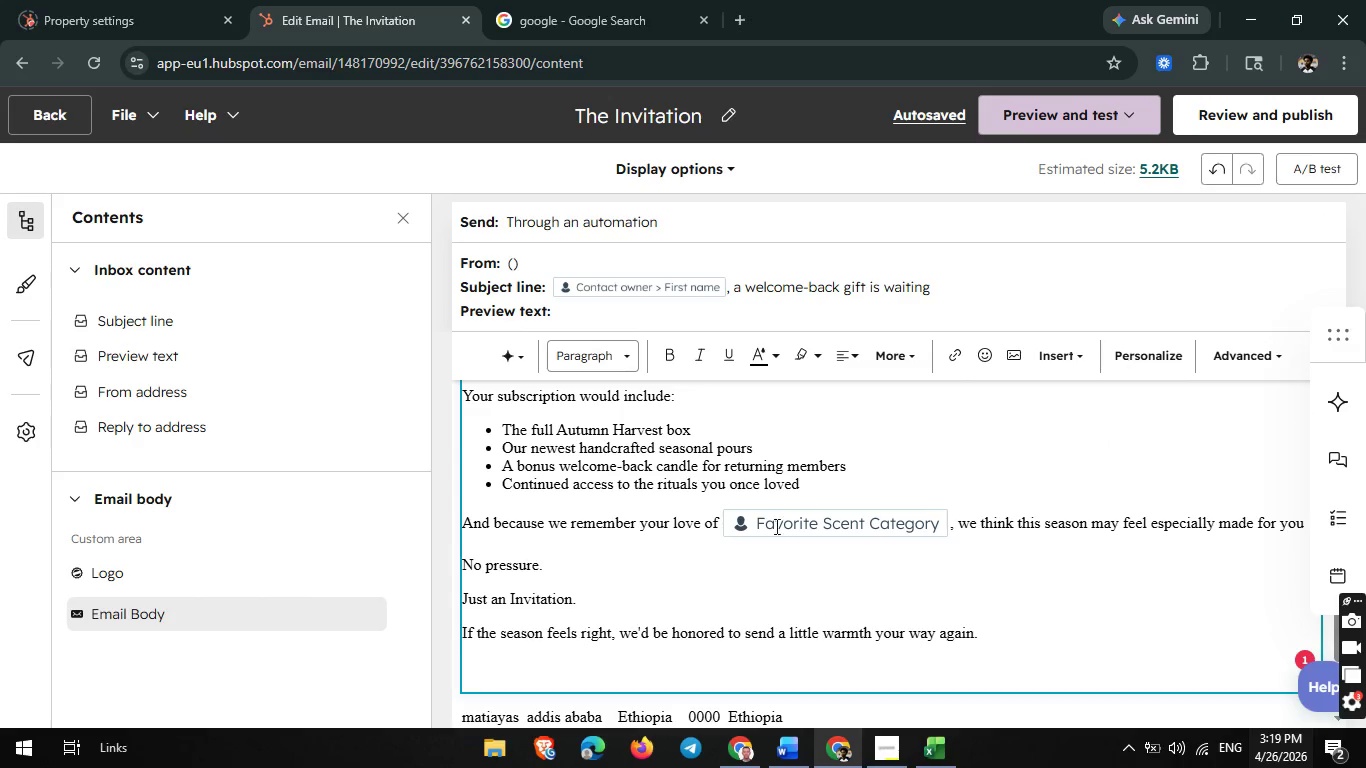 
left_click([953, 353])
 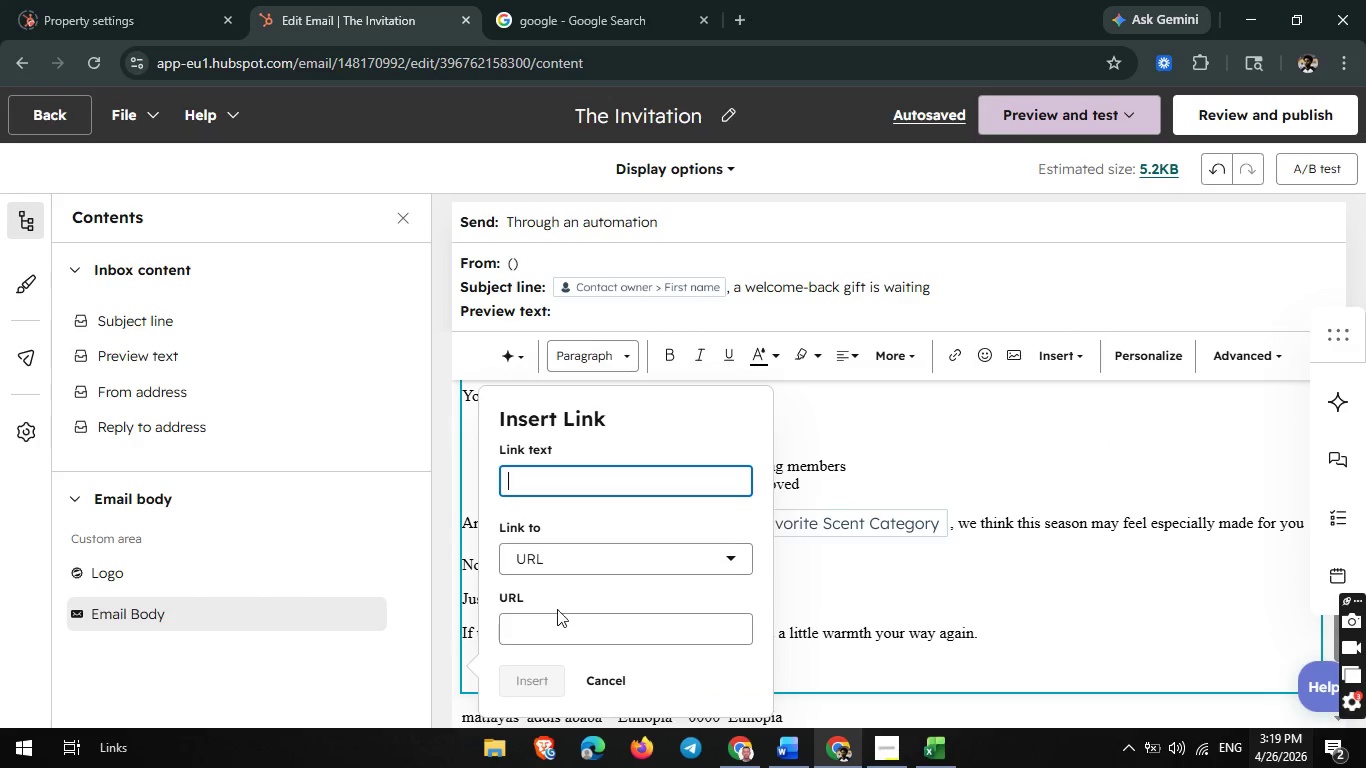 
left_click([549, 615])
 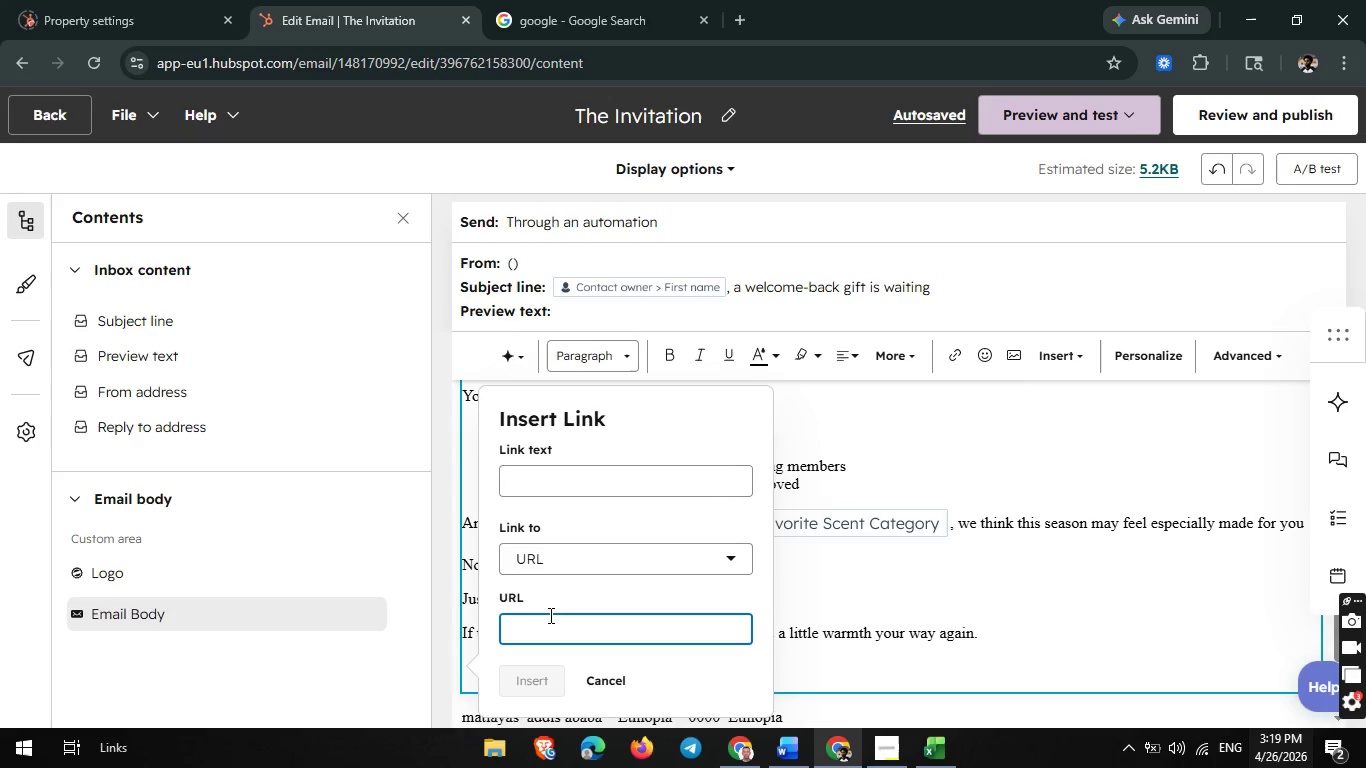 
key(Control+ControlLeft)
 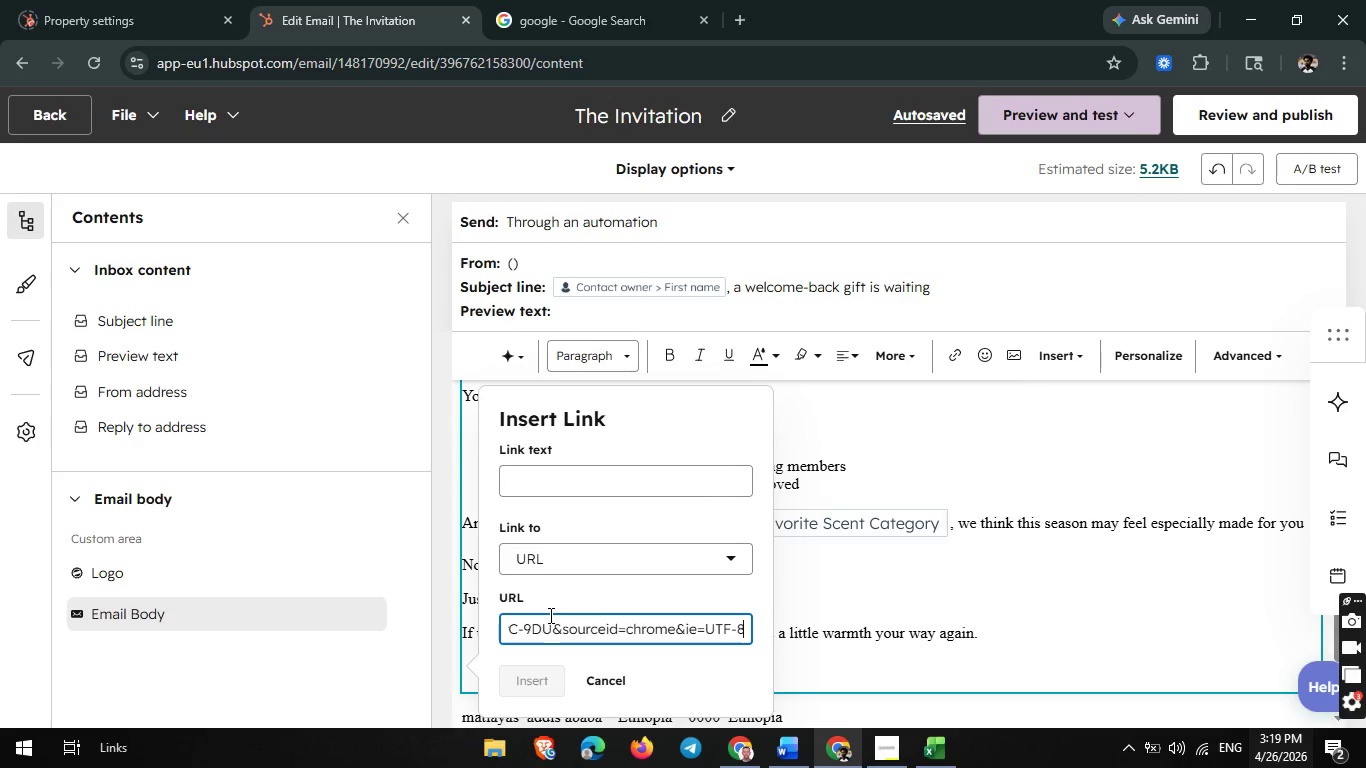 
key(Control+V)
 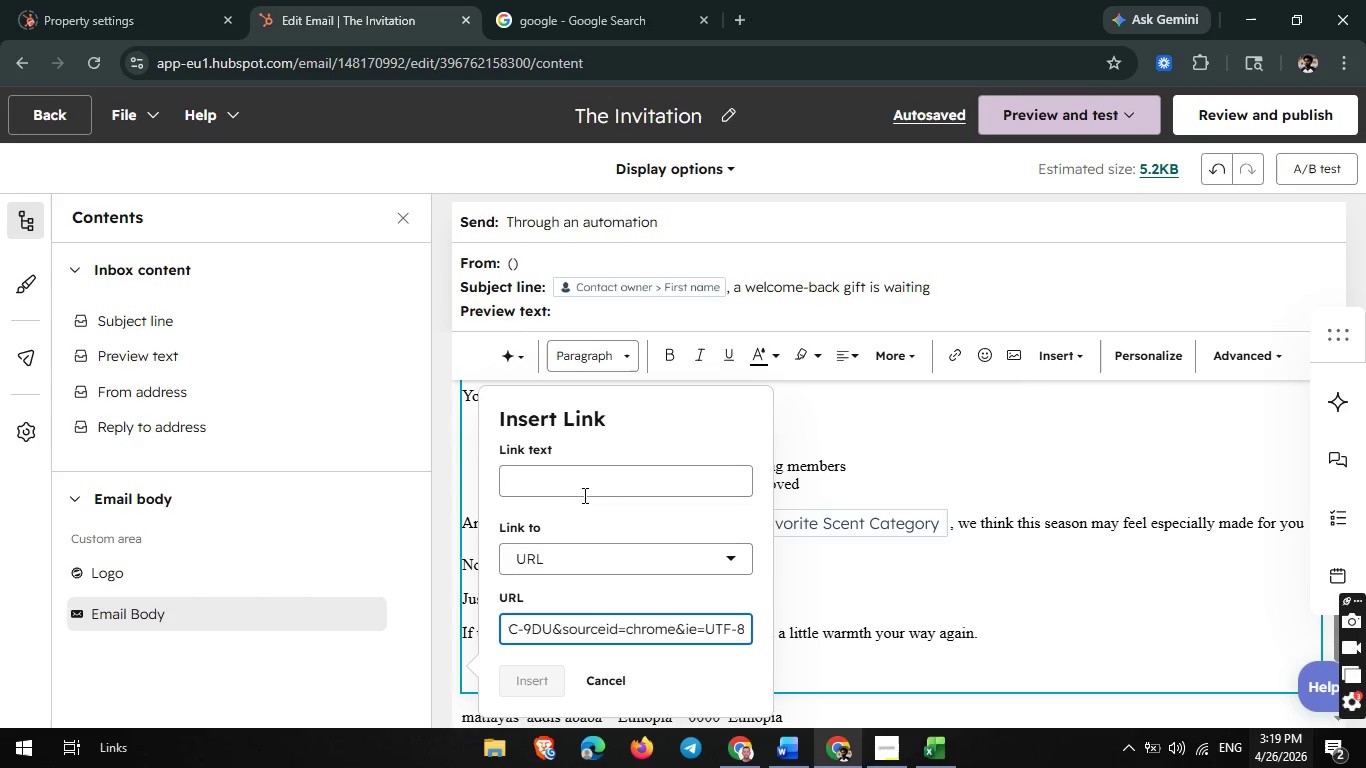 
left_click([584, 486])
 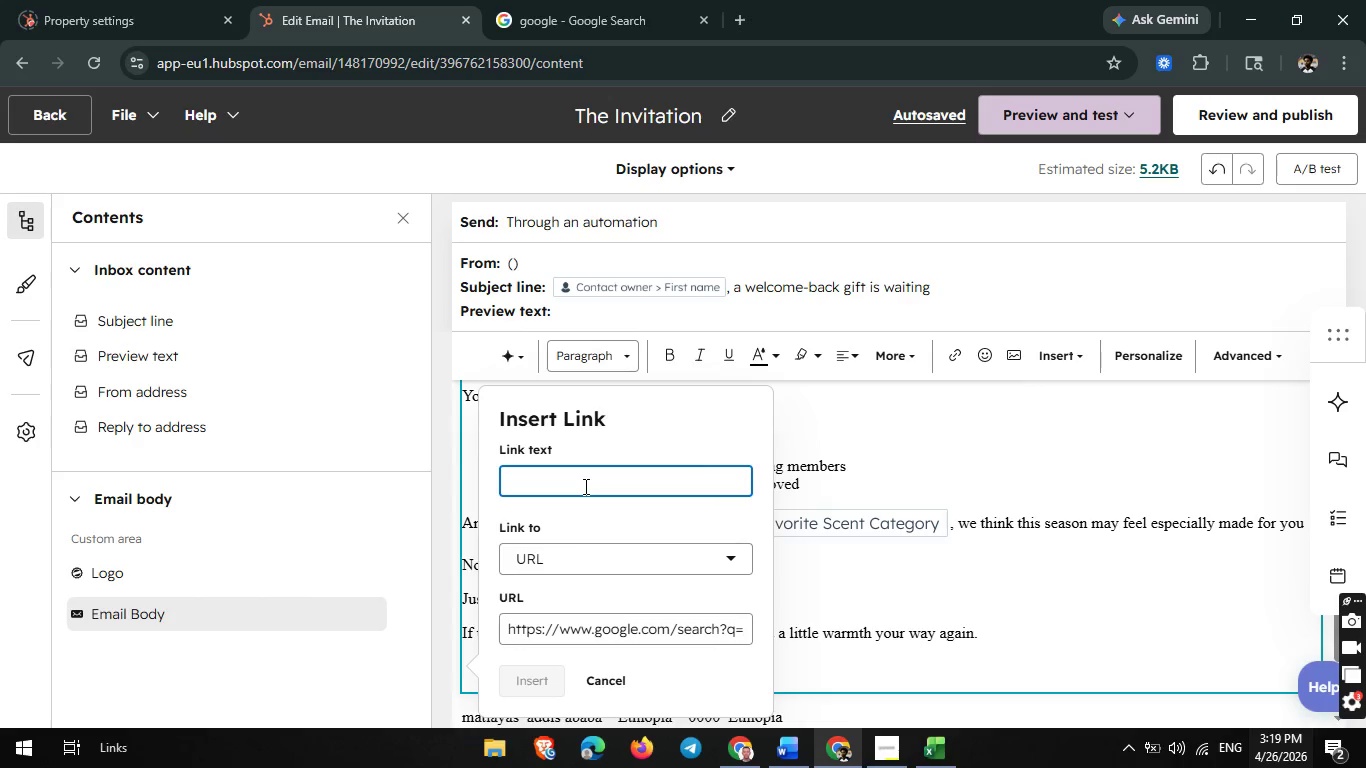 
type(Restart)
 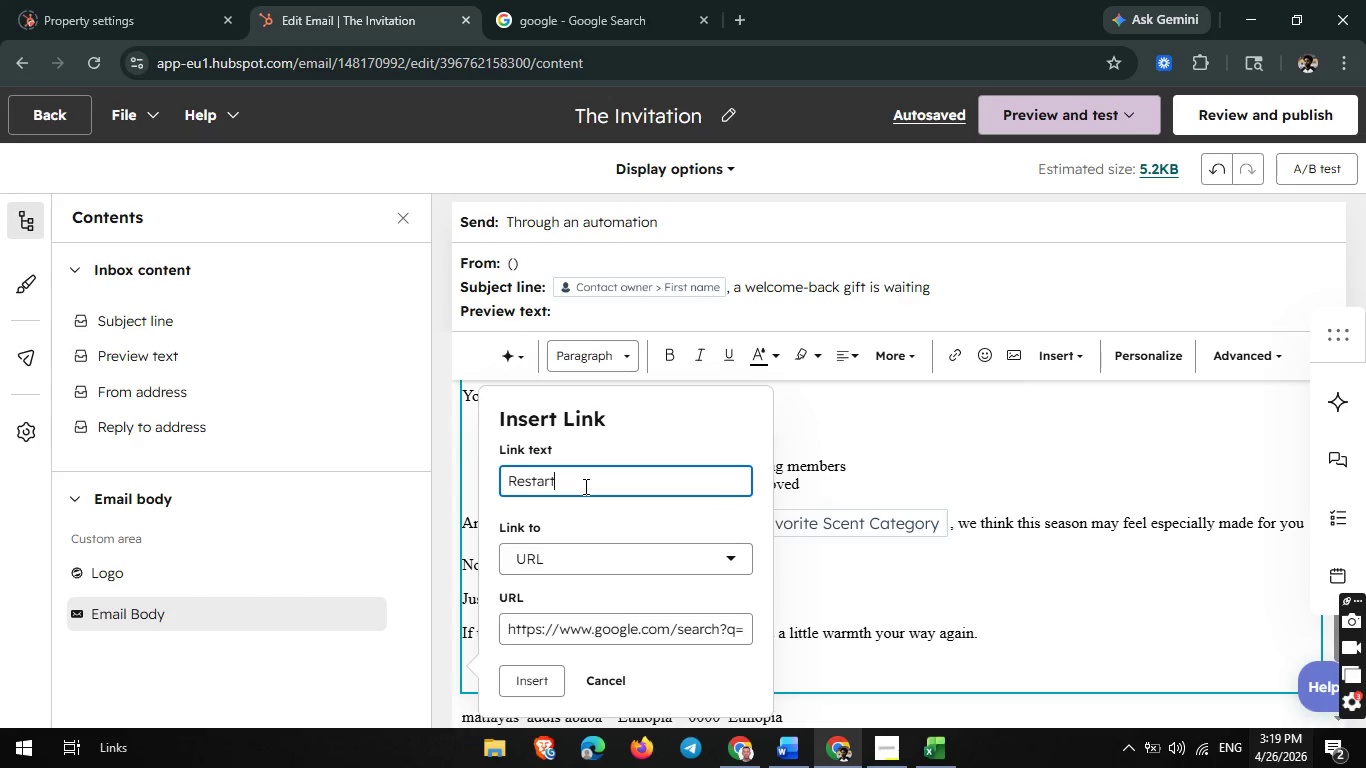 
type( My Subscription)
 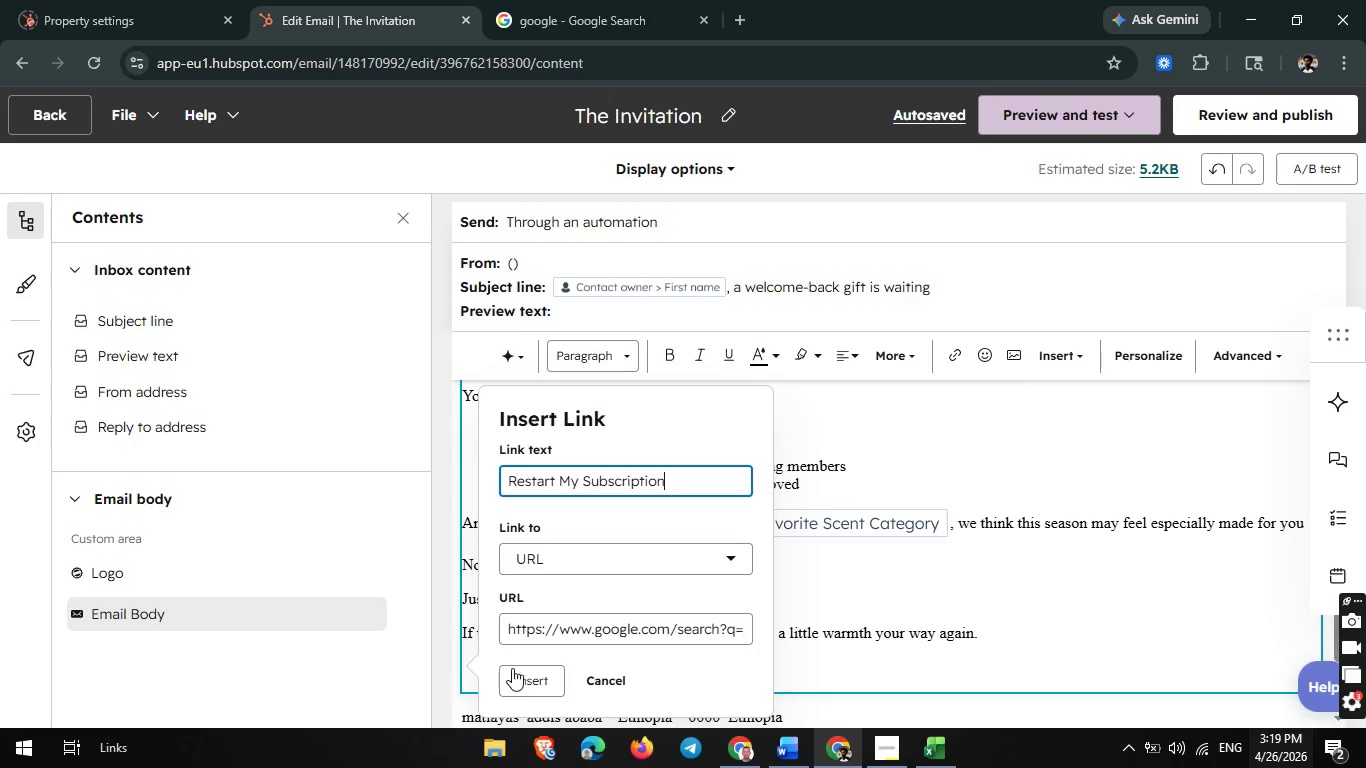 
left_click([511, 675])
 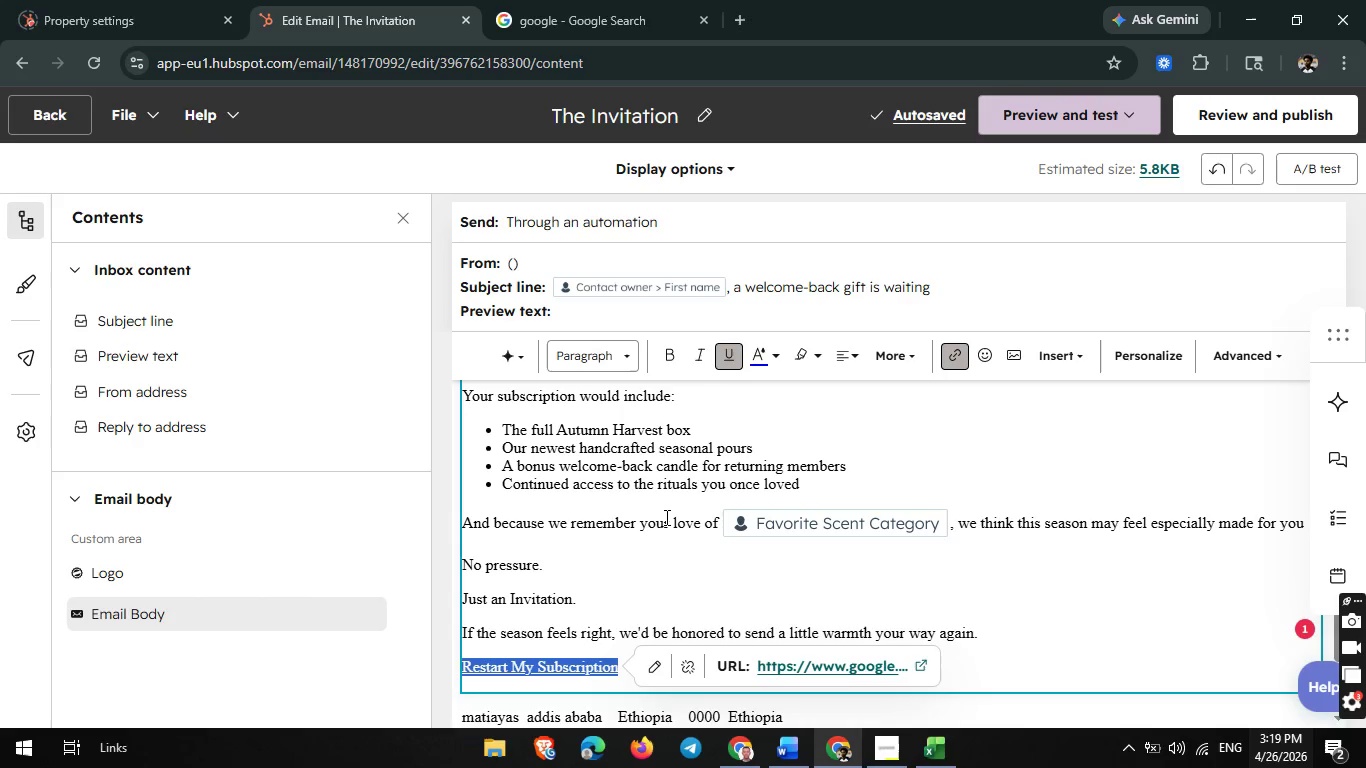 
wait(5.69)
 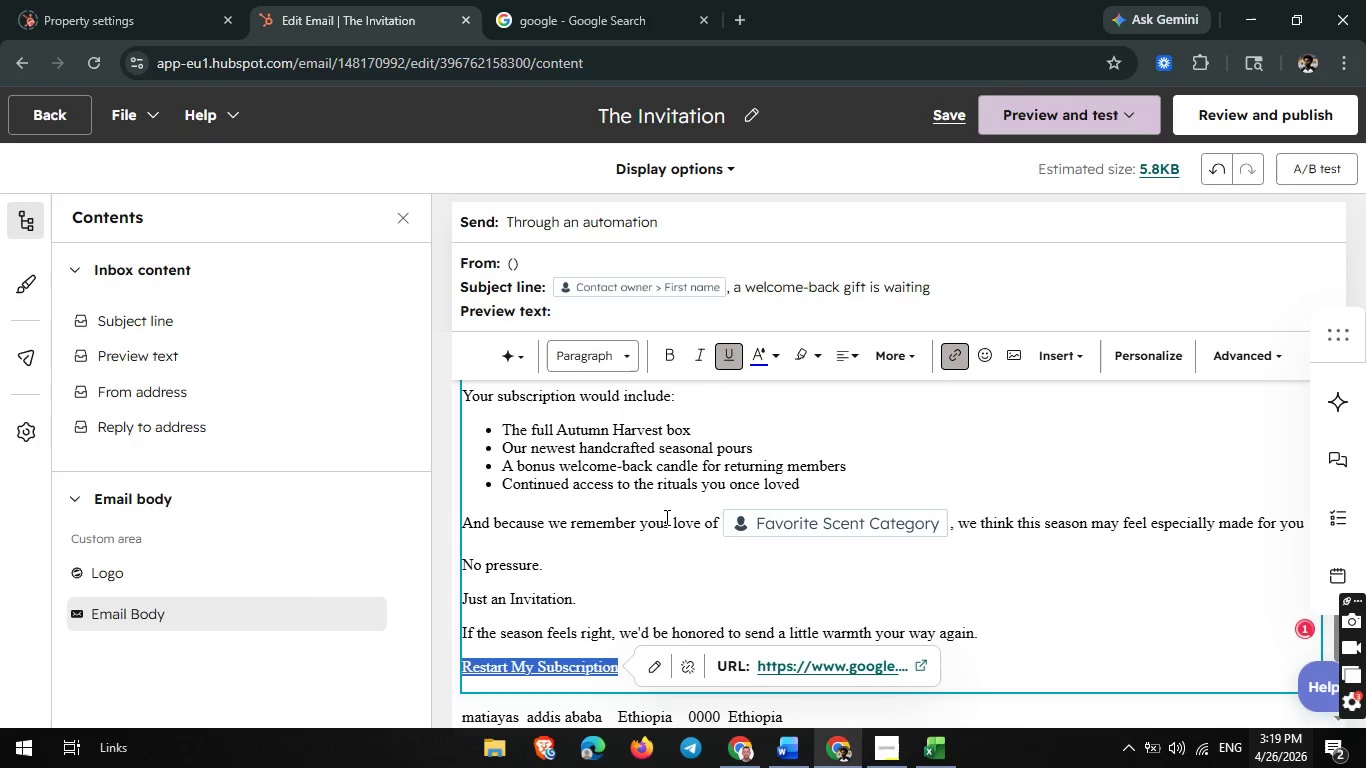 
scroll: coordinate [765, 488], scroll_direction: down, amount: 1.0
 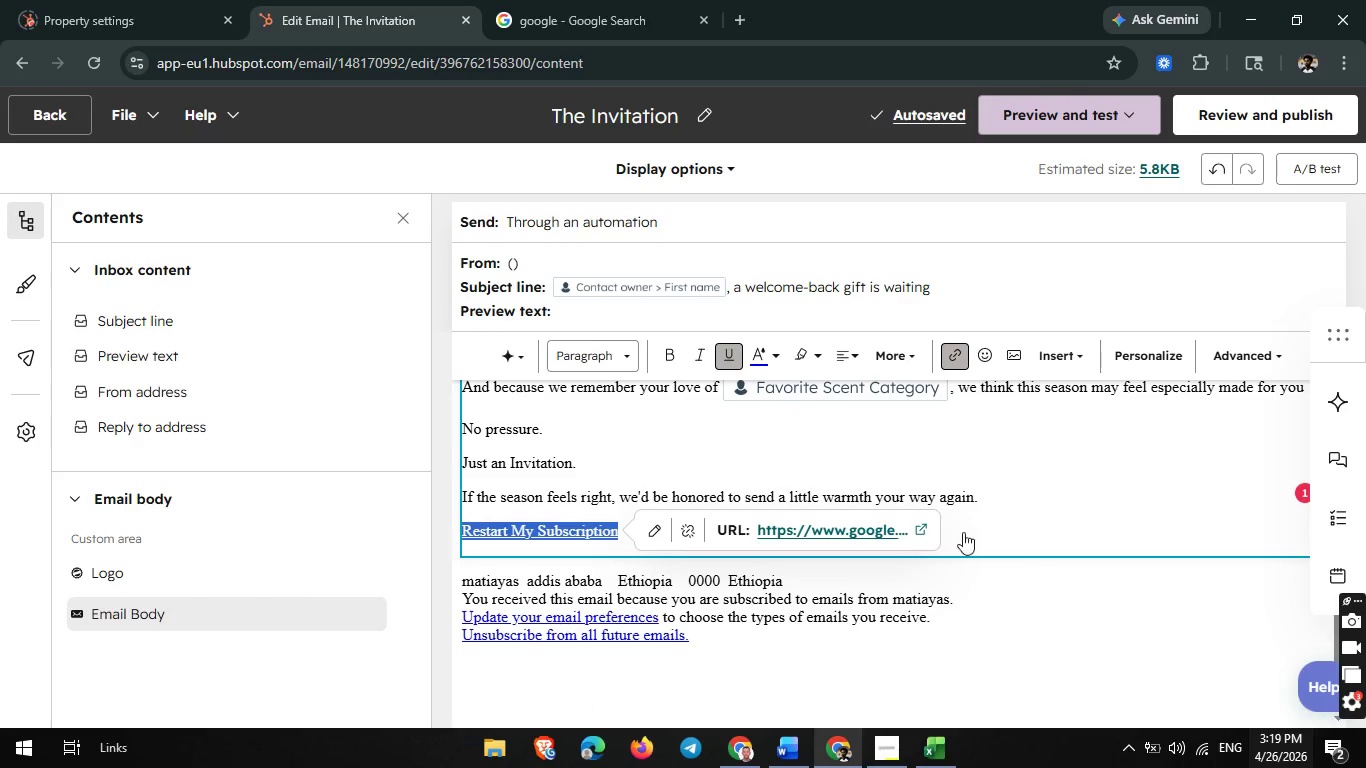 
left_click([1001, 527])
 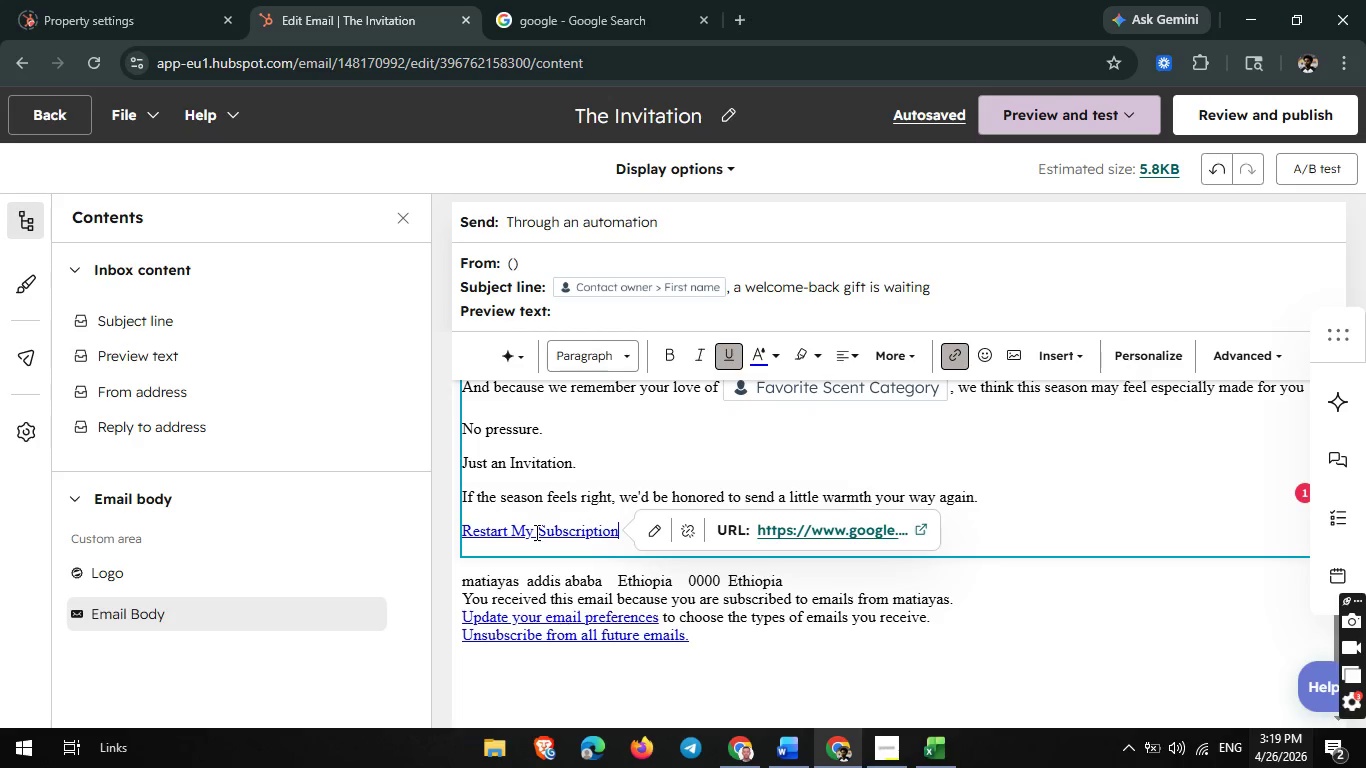 
key(Enter)
 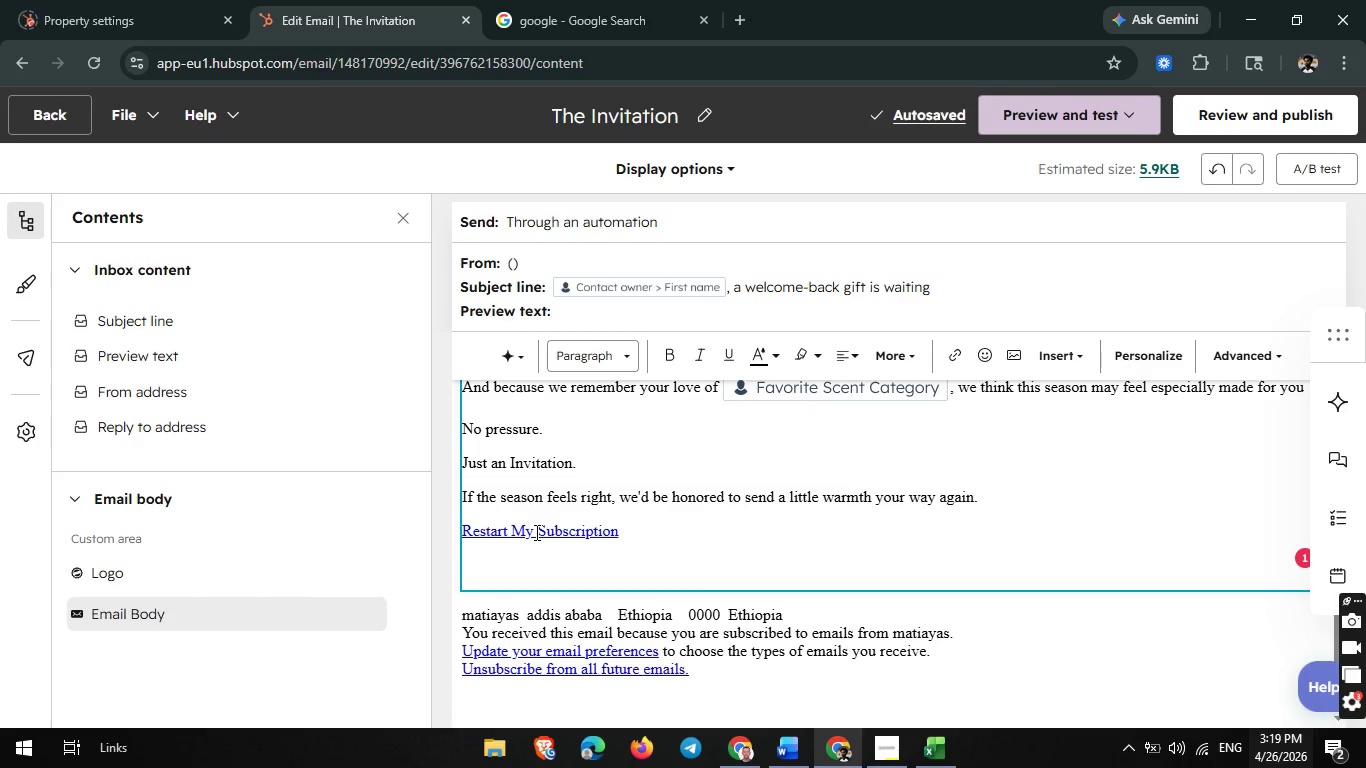 
wait(5.56)
 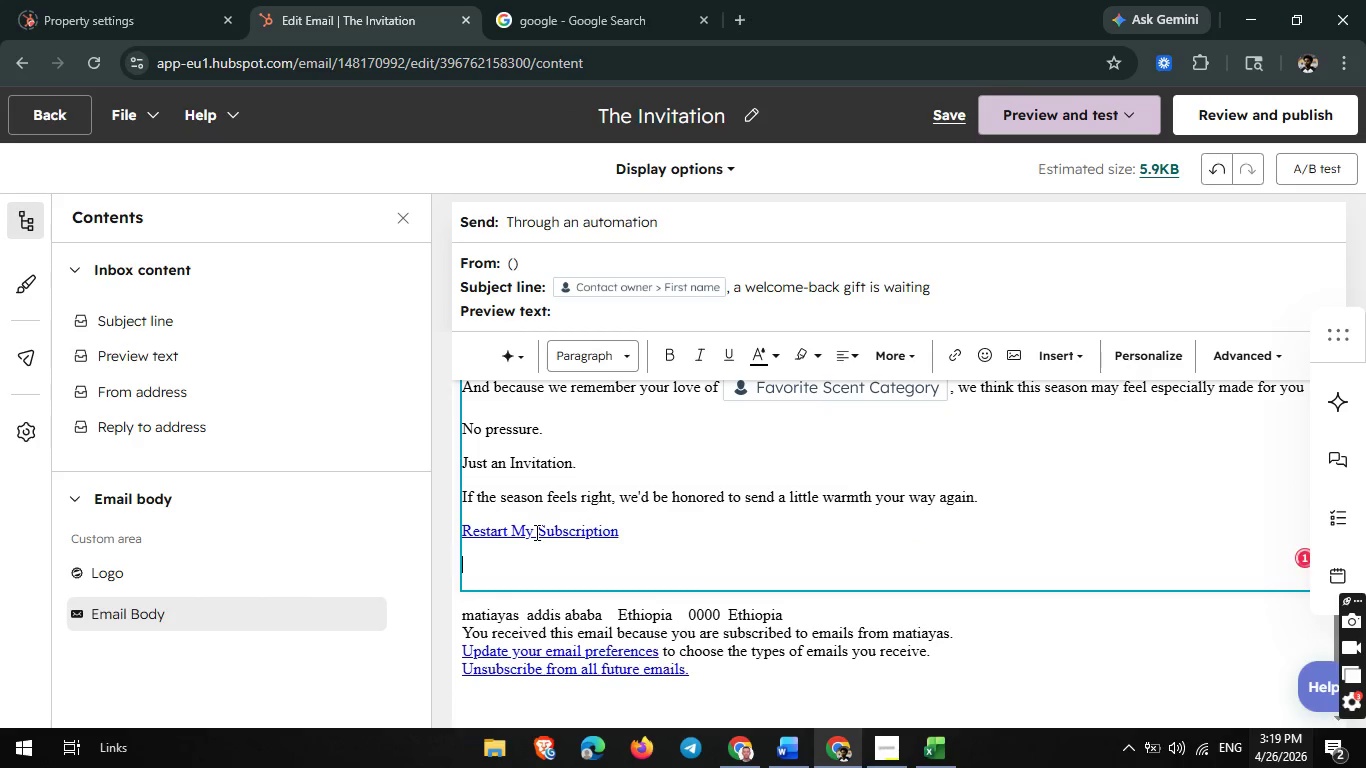 
type(We hoe)
key(Backspace)
type(pe o)
key(Backspace)
type(to welcome ou)
key(Backspace)
key(Backspace)
type(you back to the circle.)
 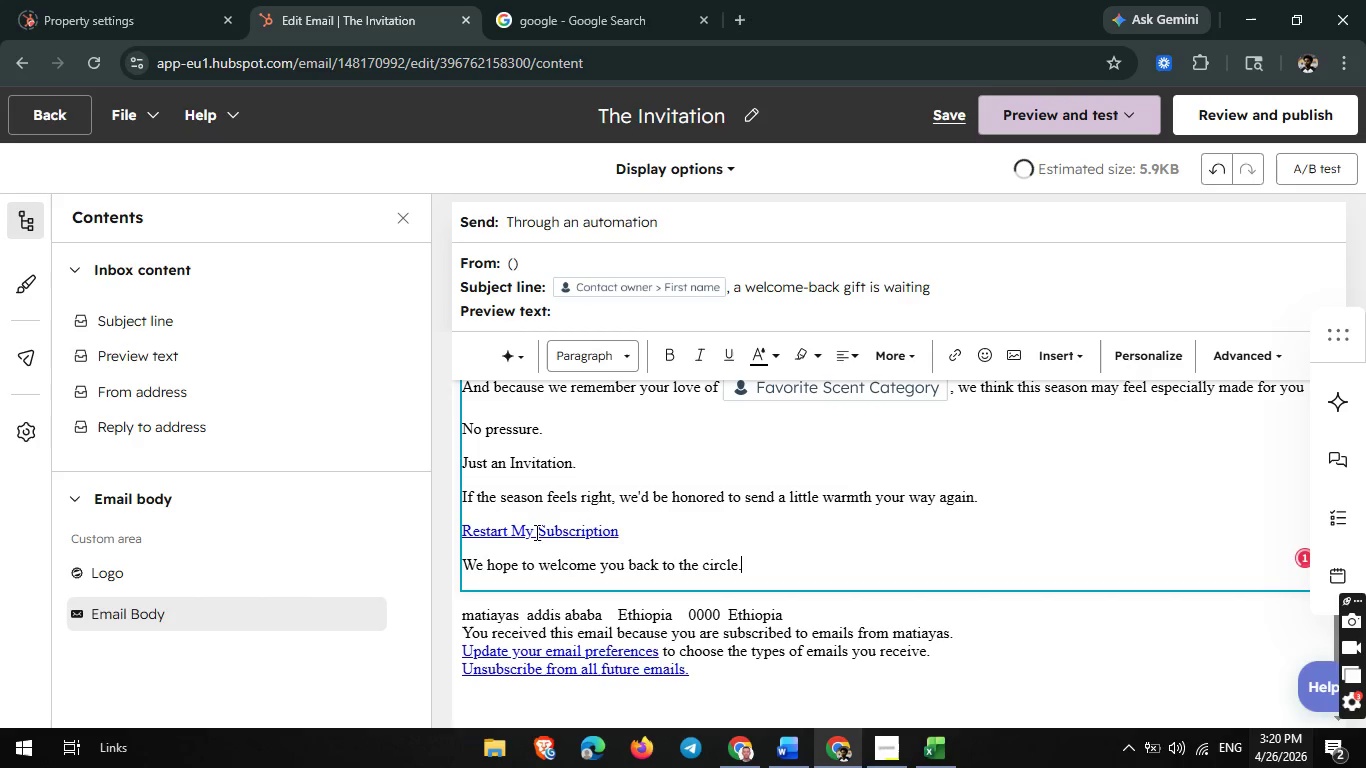 
key(Enter)
 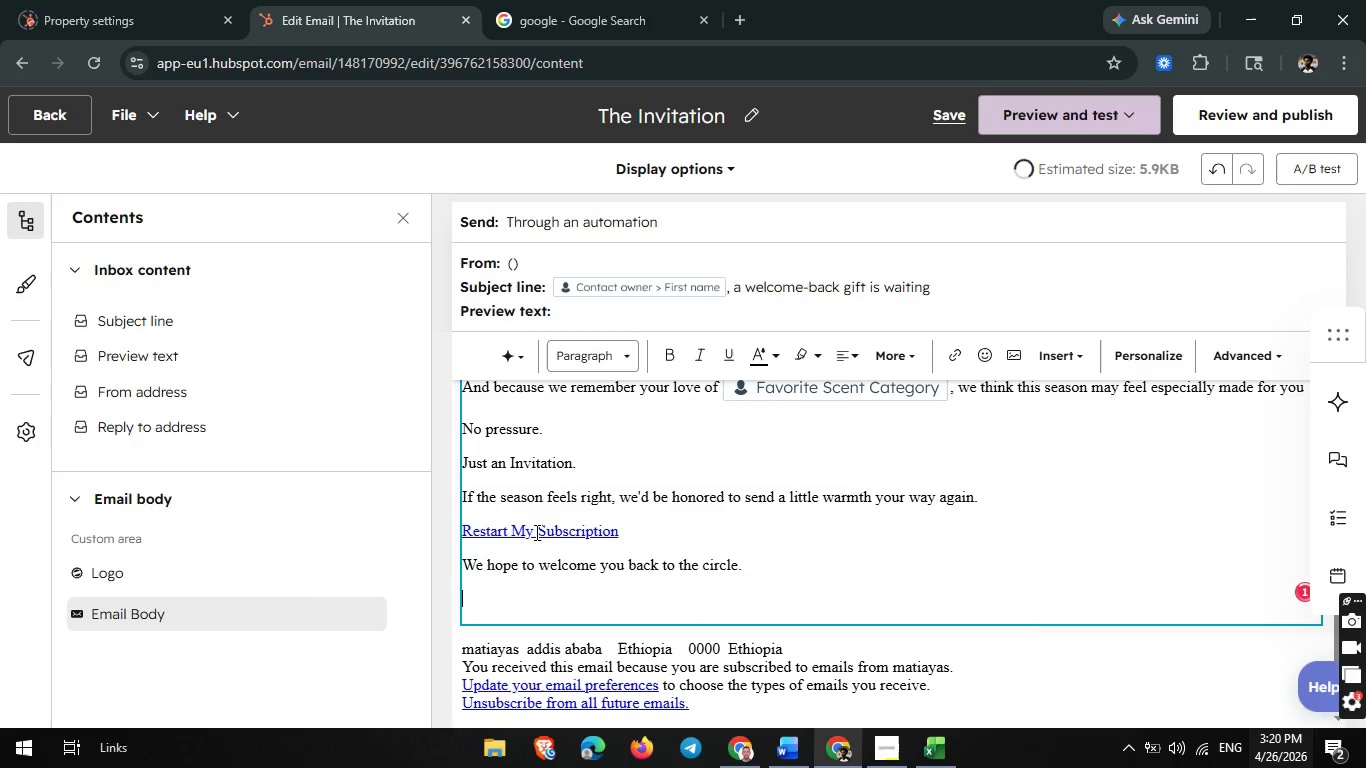 
type(Warmly, )
 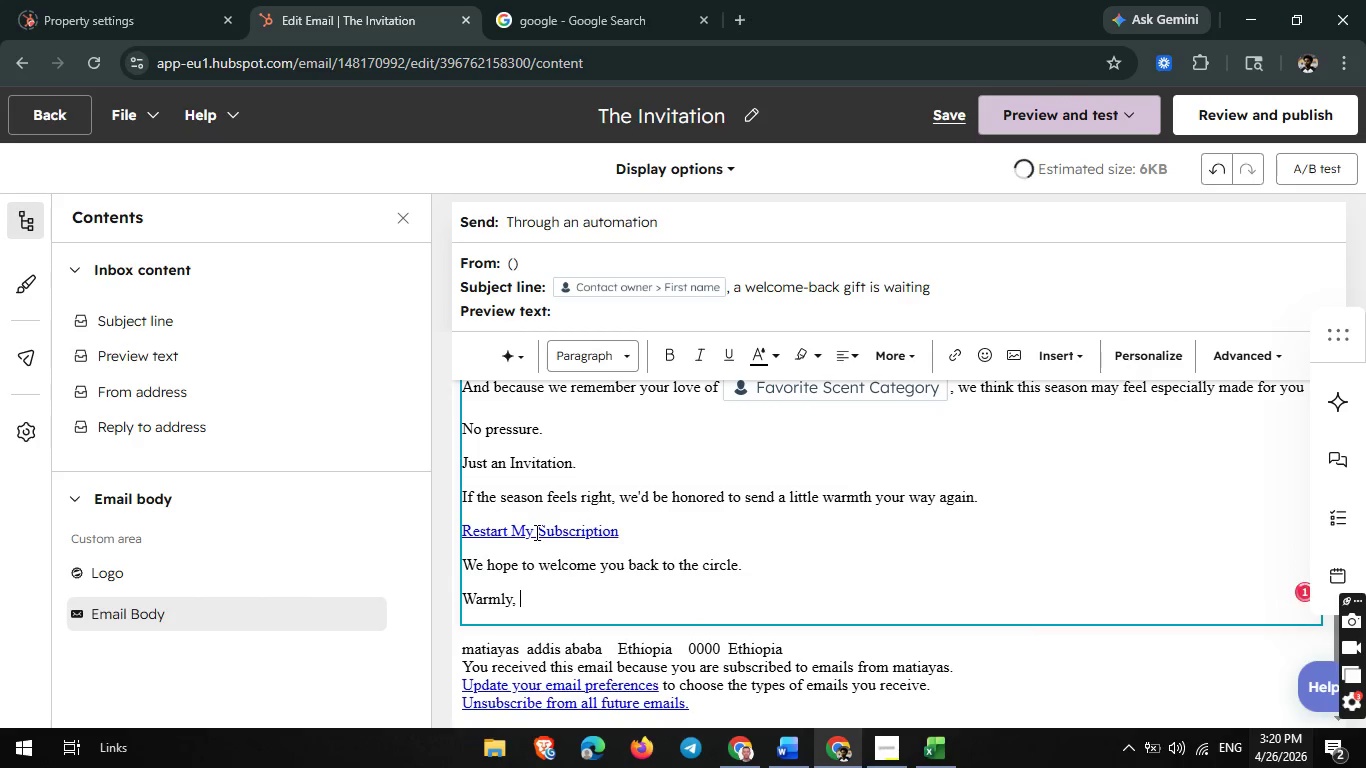 
key(Enter)
 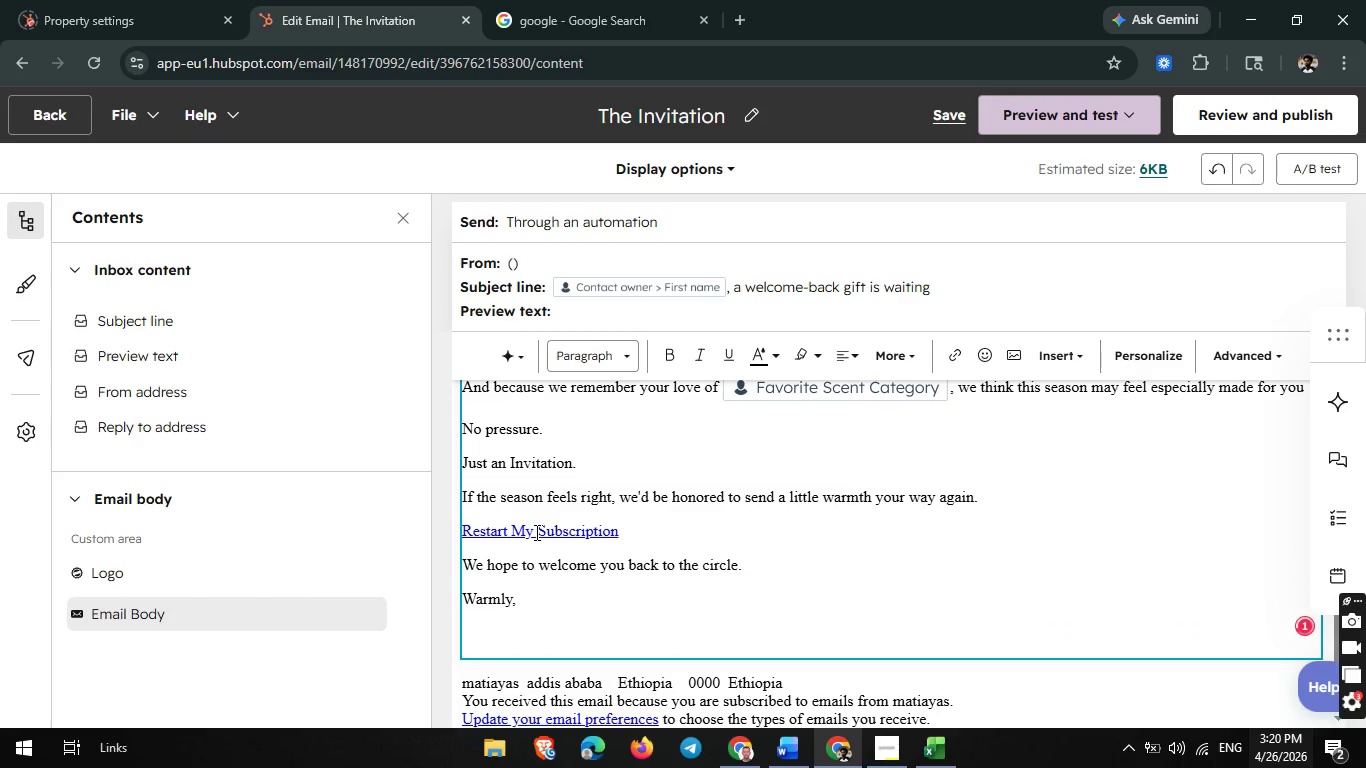 
type(The Wick and wonder Studio)
 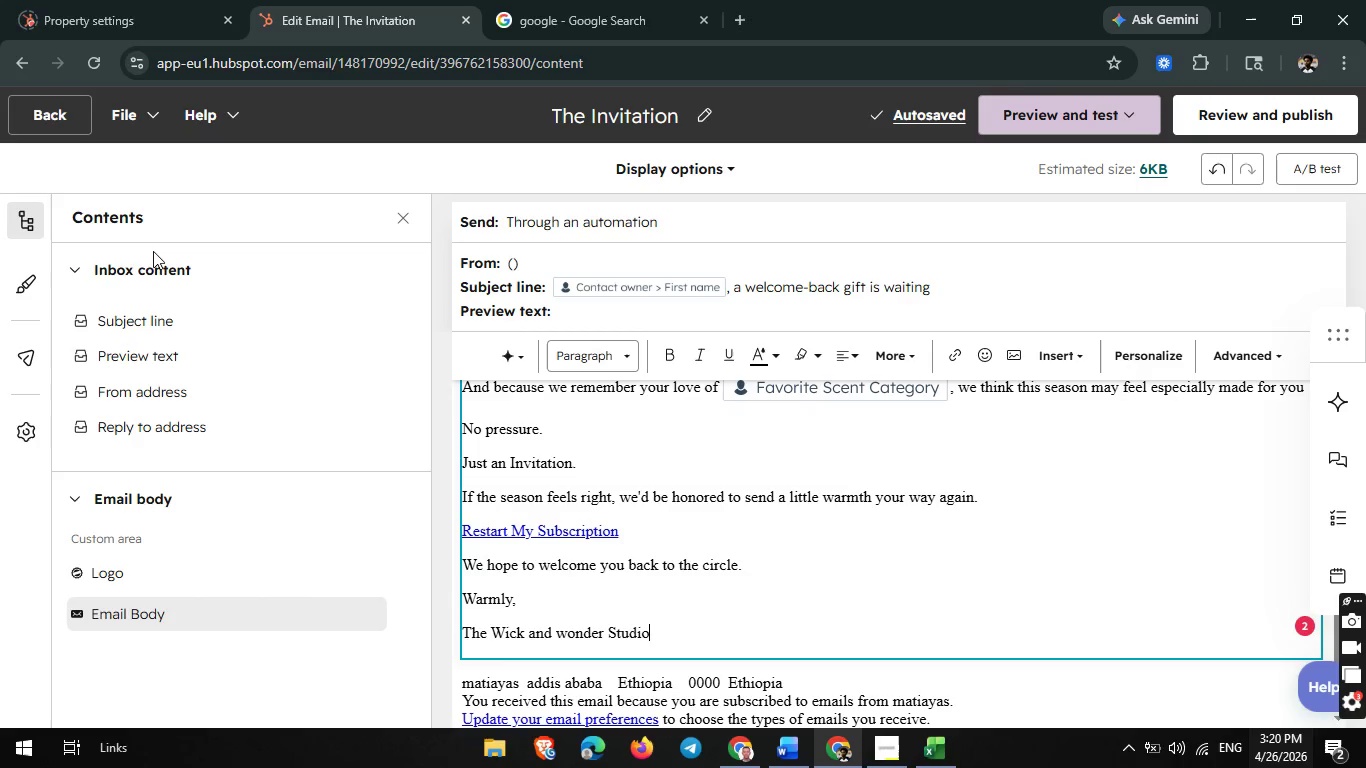 
left_click([68, 118])
 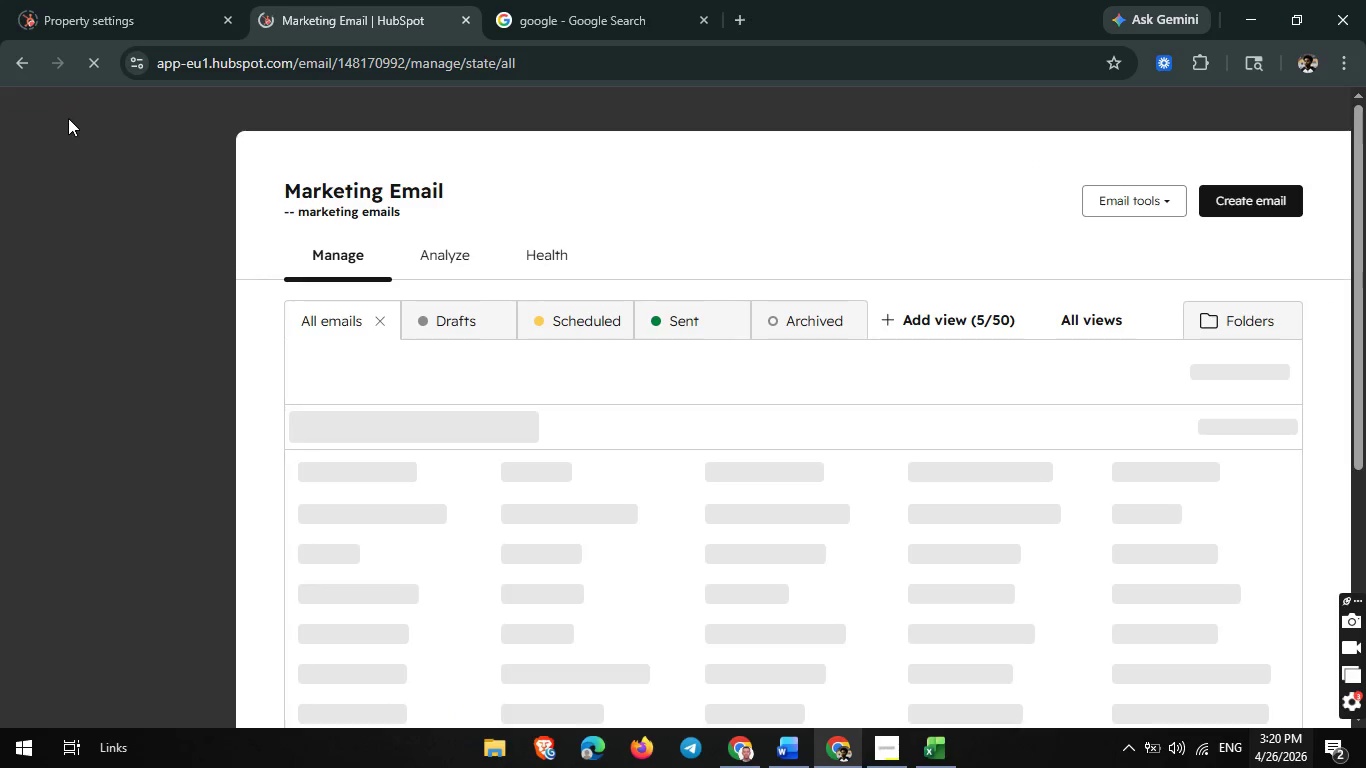 
wait(9.83)
 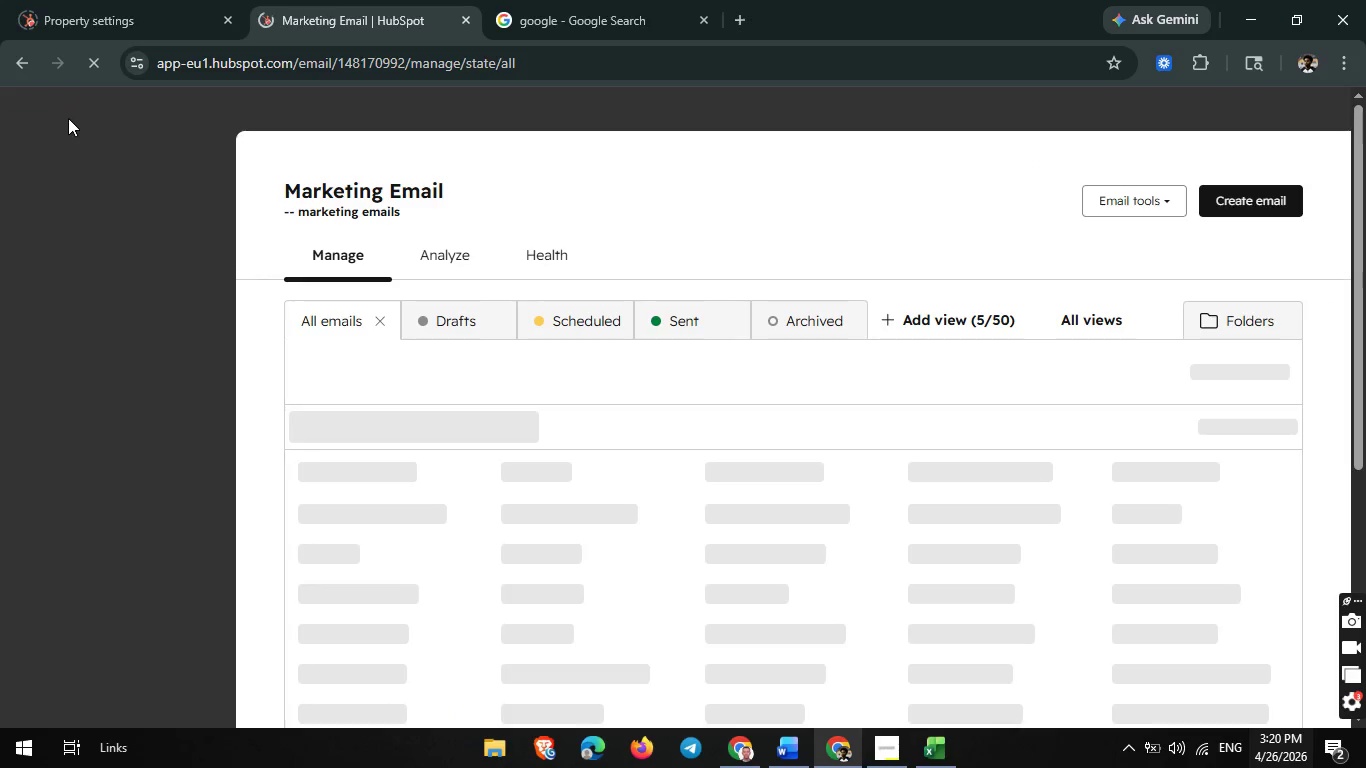 
left_click([123, 579])
 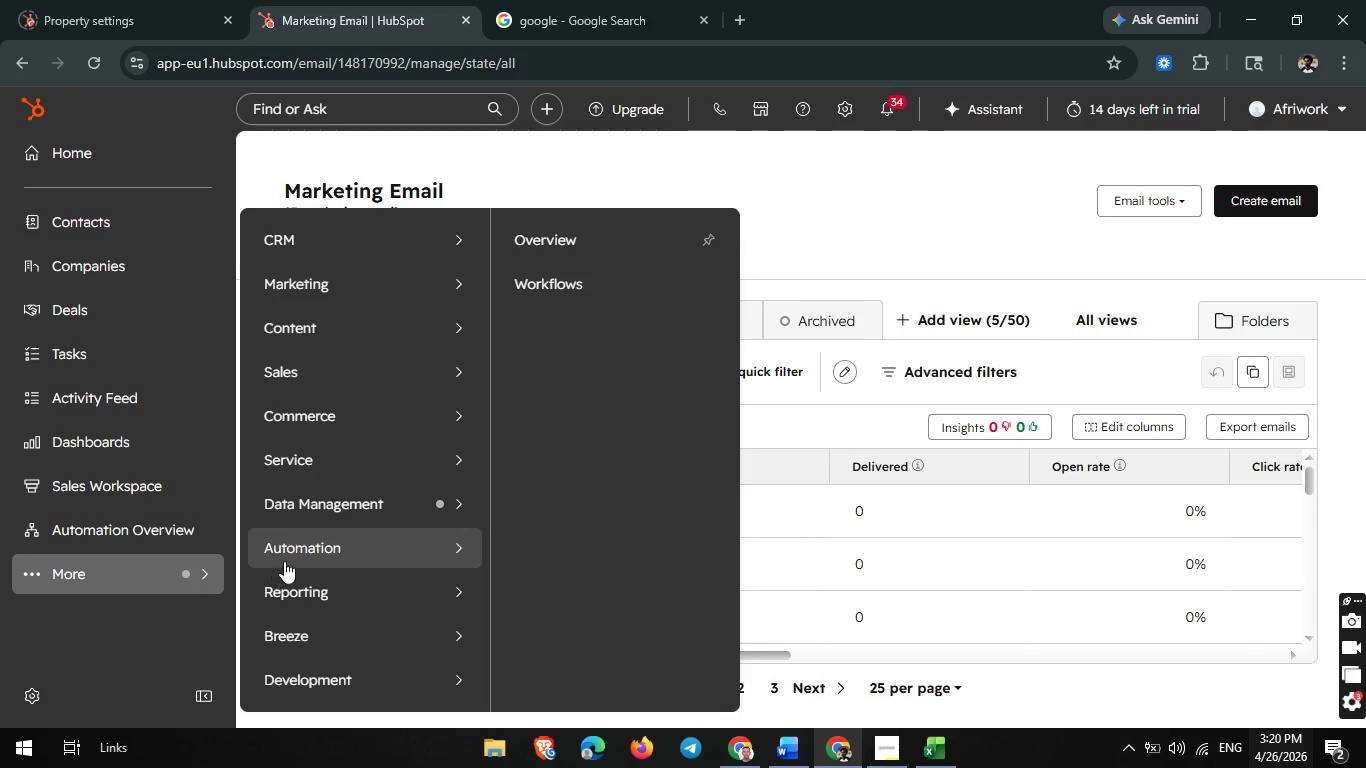 
left_click([316, 550])
 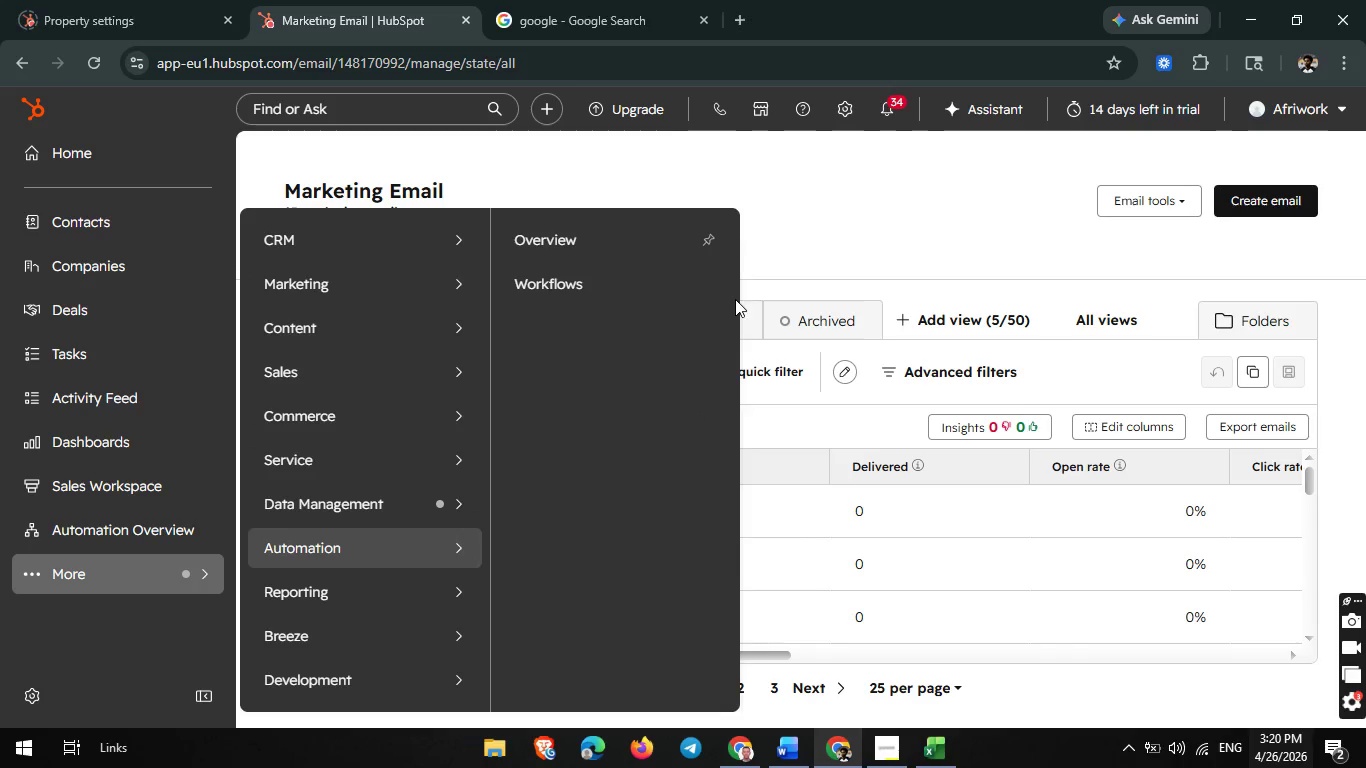 
left_click([609, 280])
 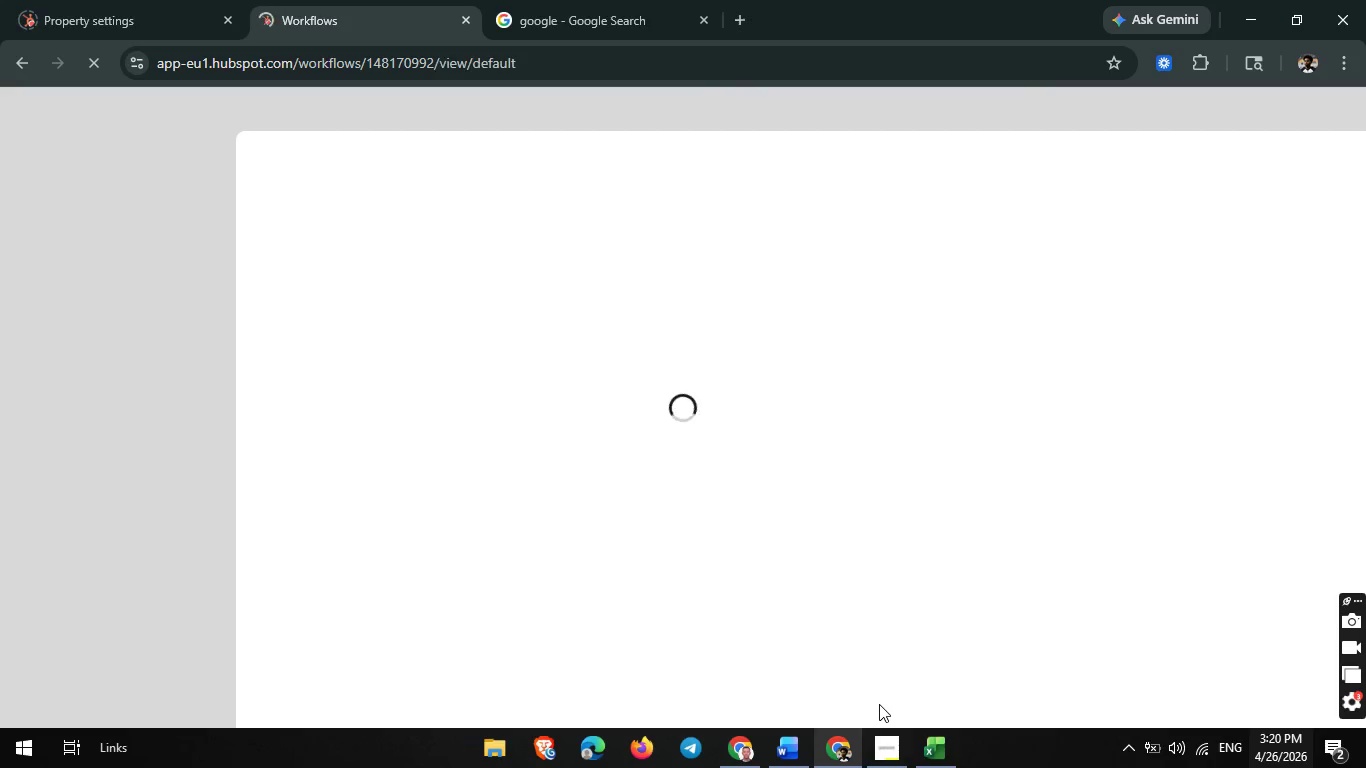 
left_click([888, 760])